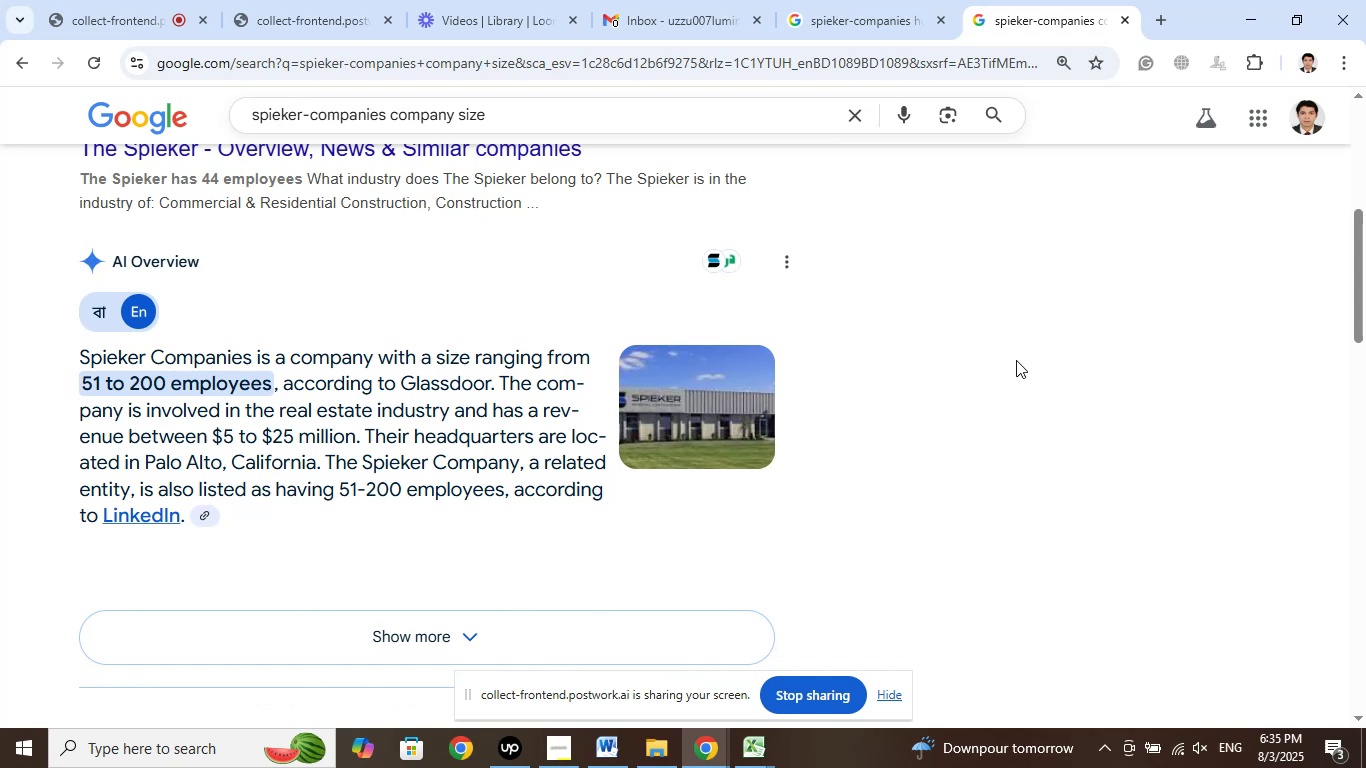 
wait(27.05)
 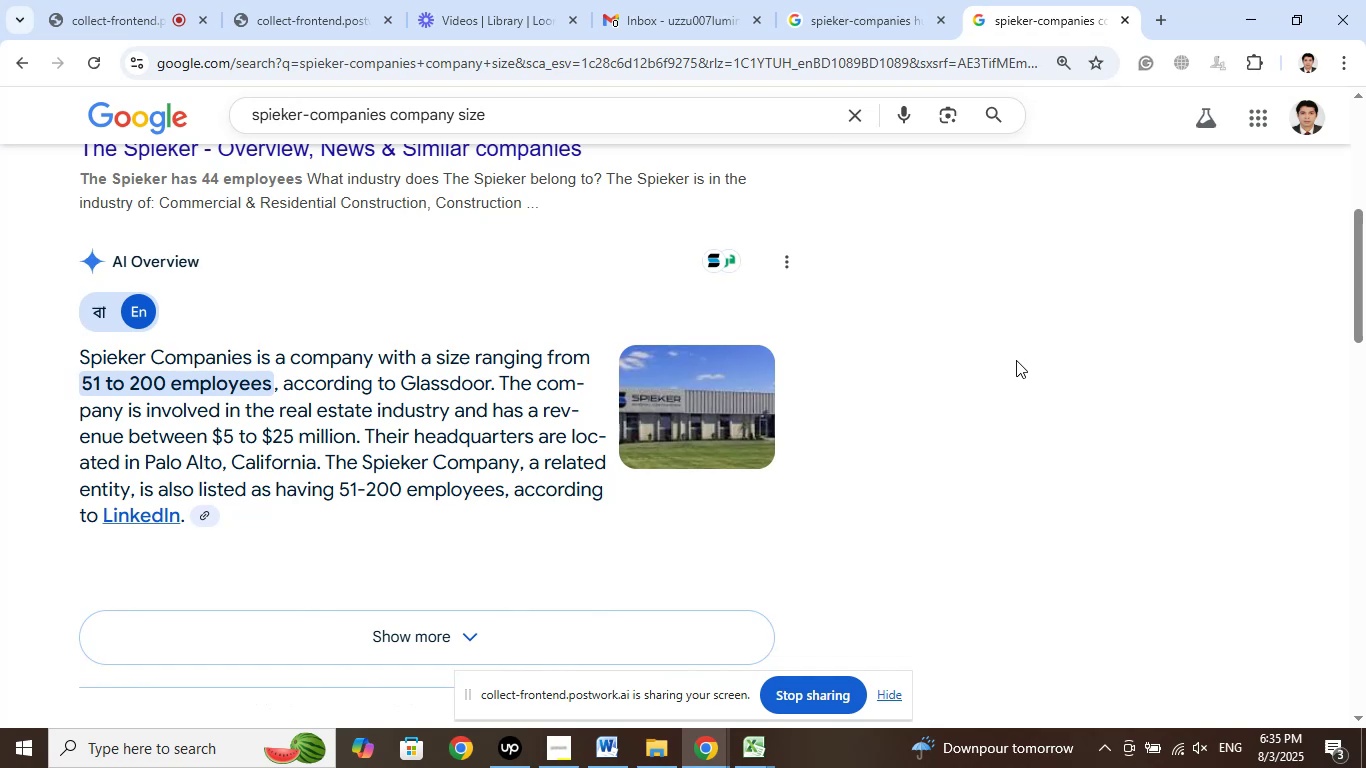 
left_click([1016, 360])
 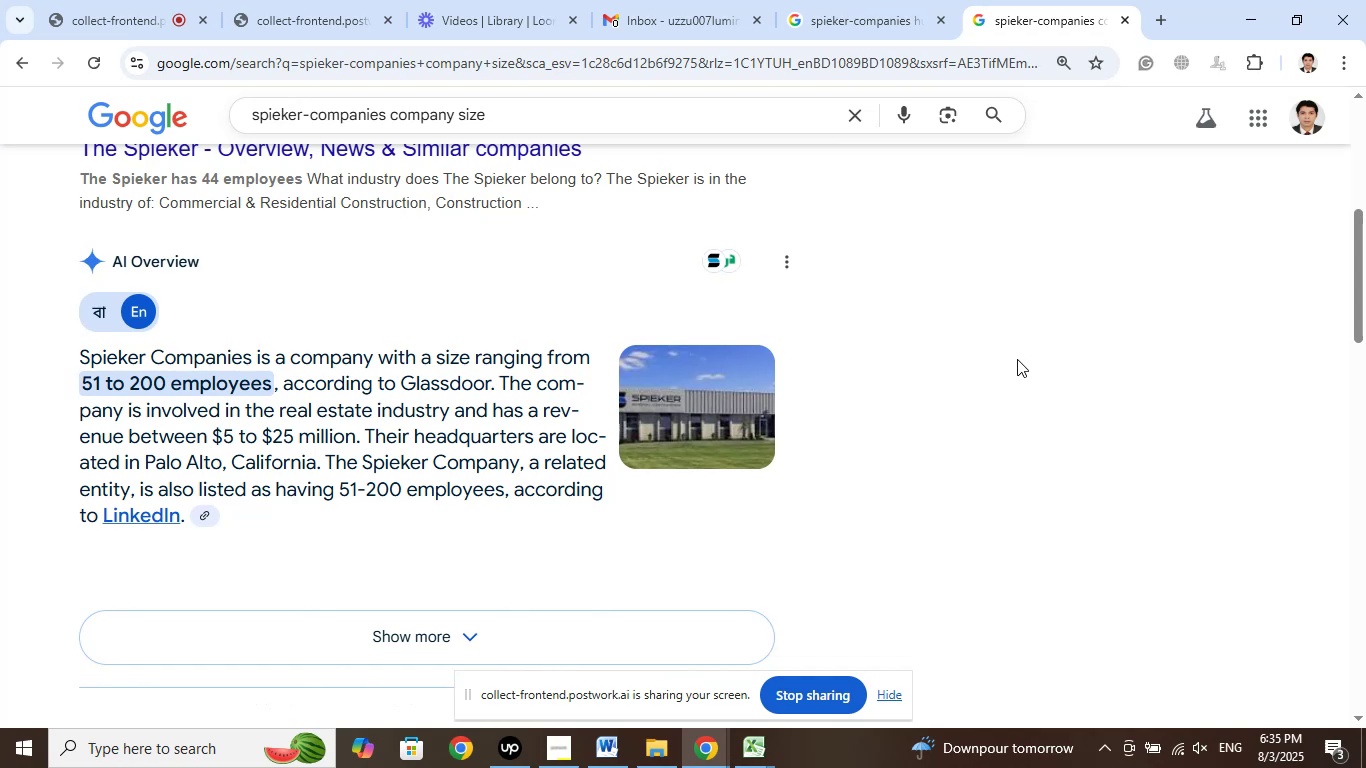 
scroll: coordinate [1017, 359], scroll_direction: down, amount: 6.0
 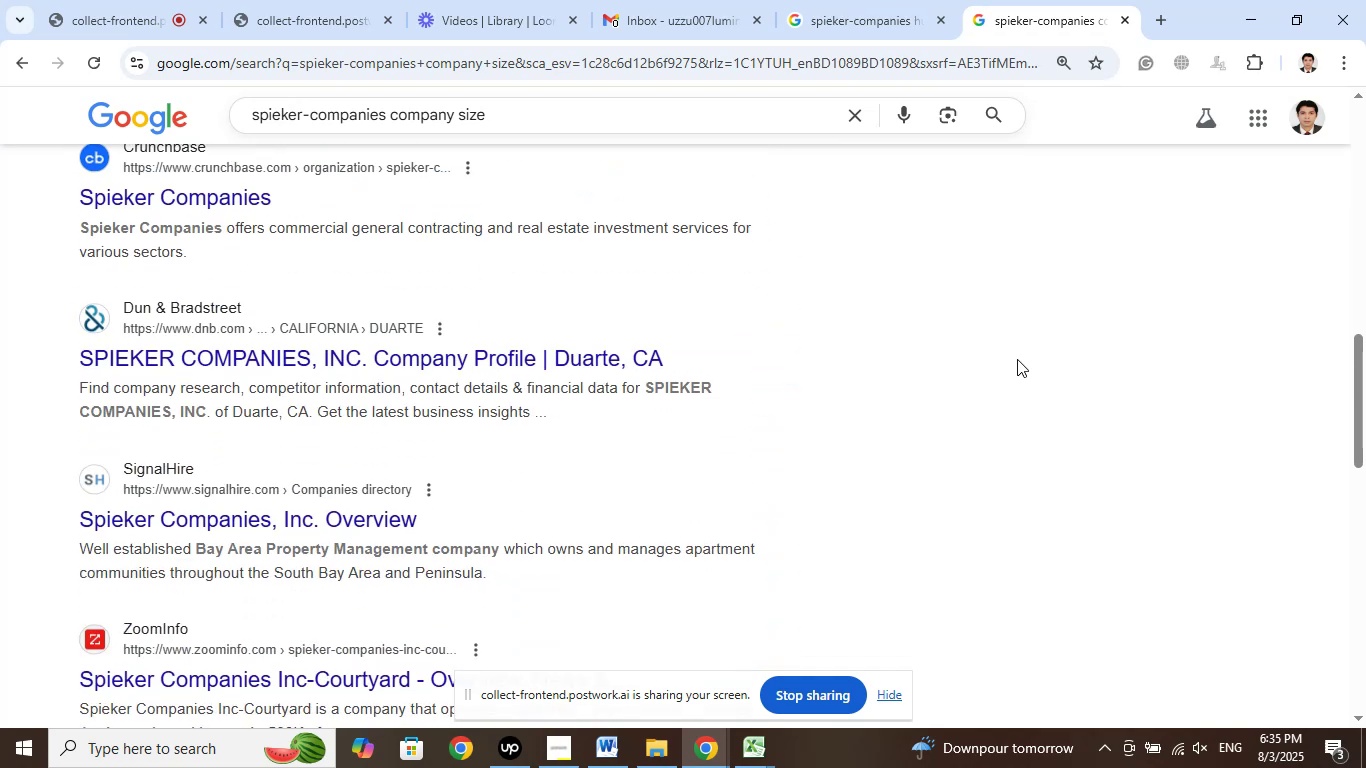 
scroll: coordinate [1017, 358], scroll_direction: up, amount: 11.0
 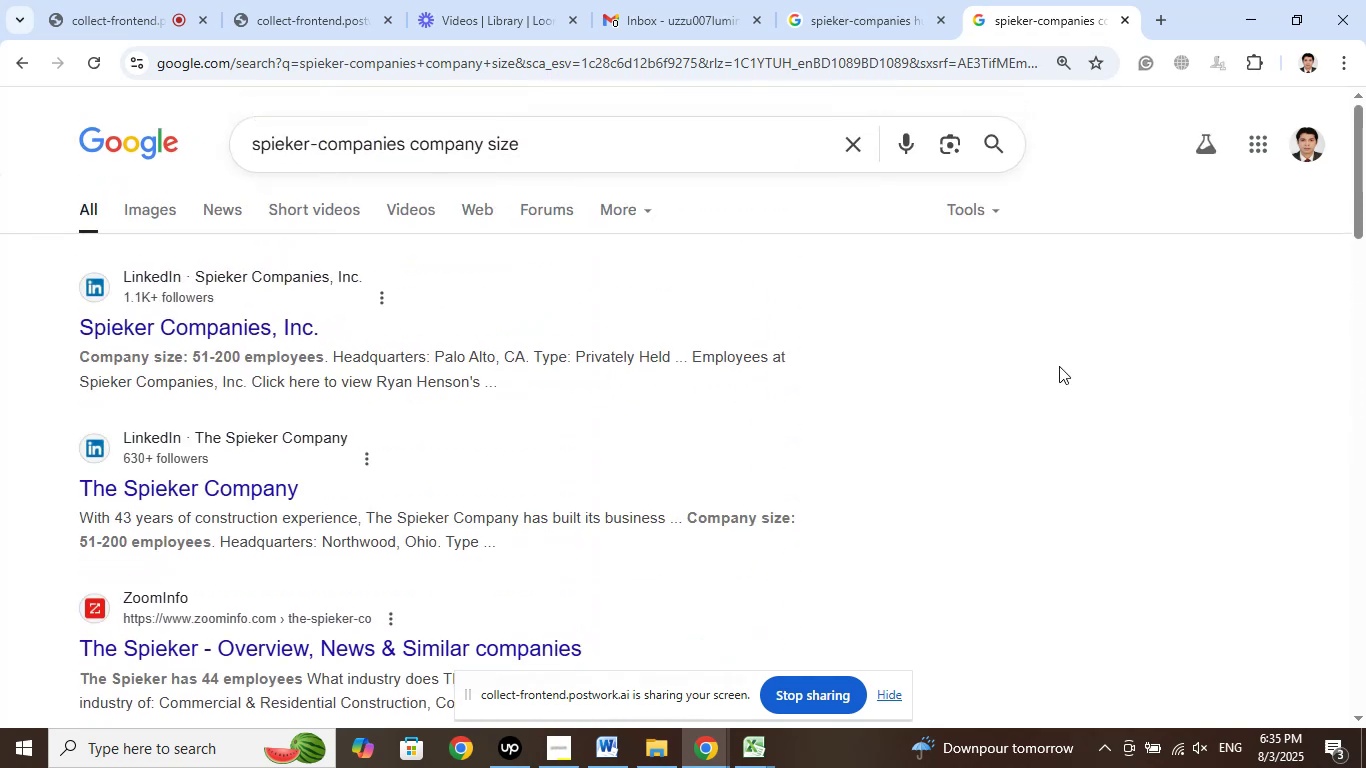 
left_click([1059, 361])
 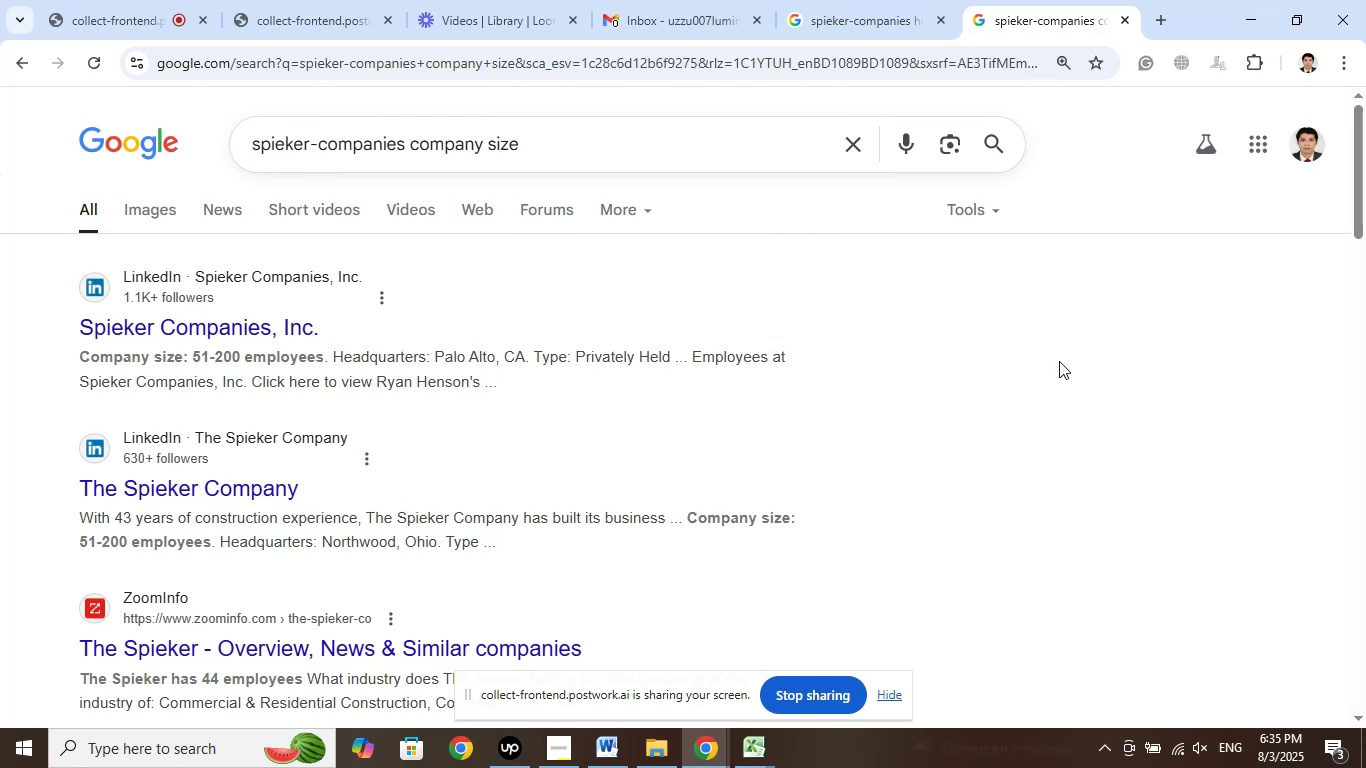 
wait(14.98)
 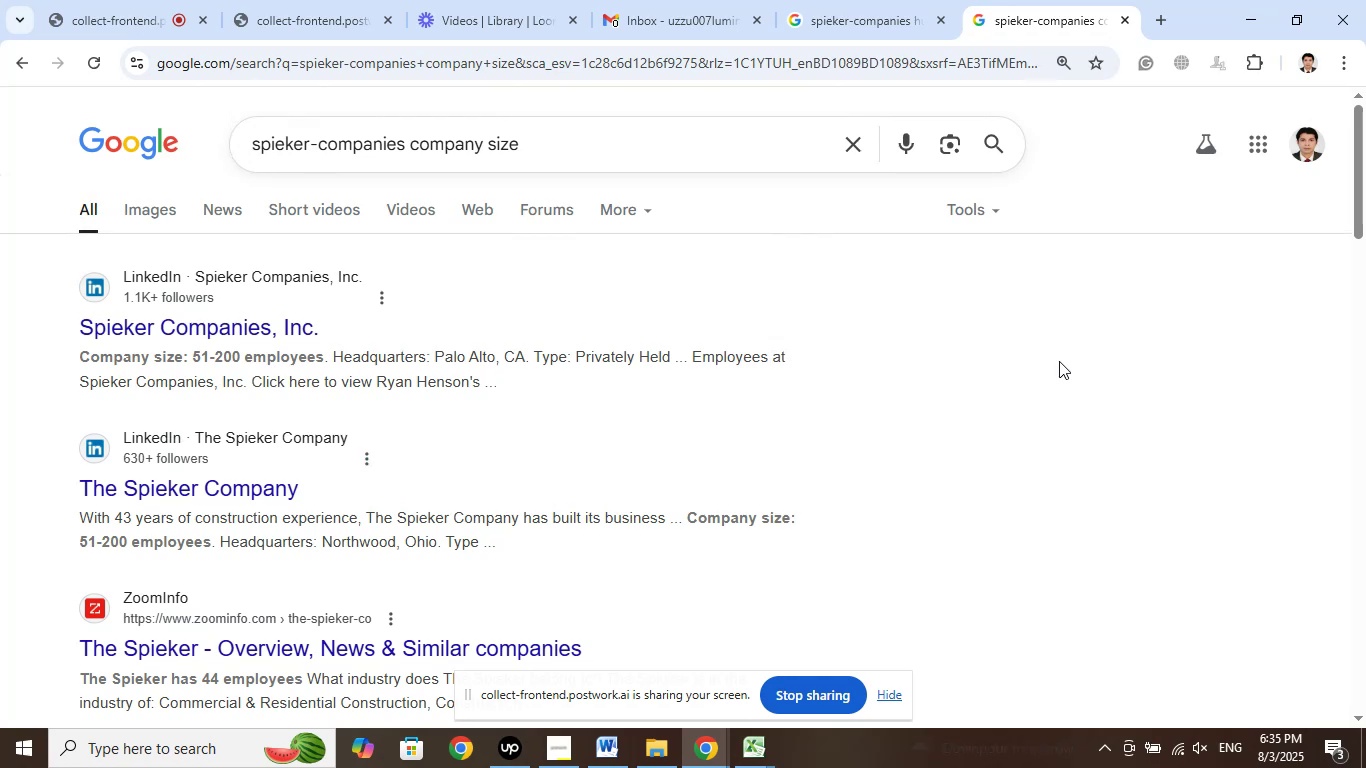 
left_click([142, 0])
 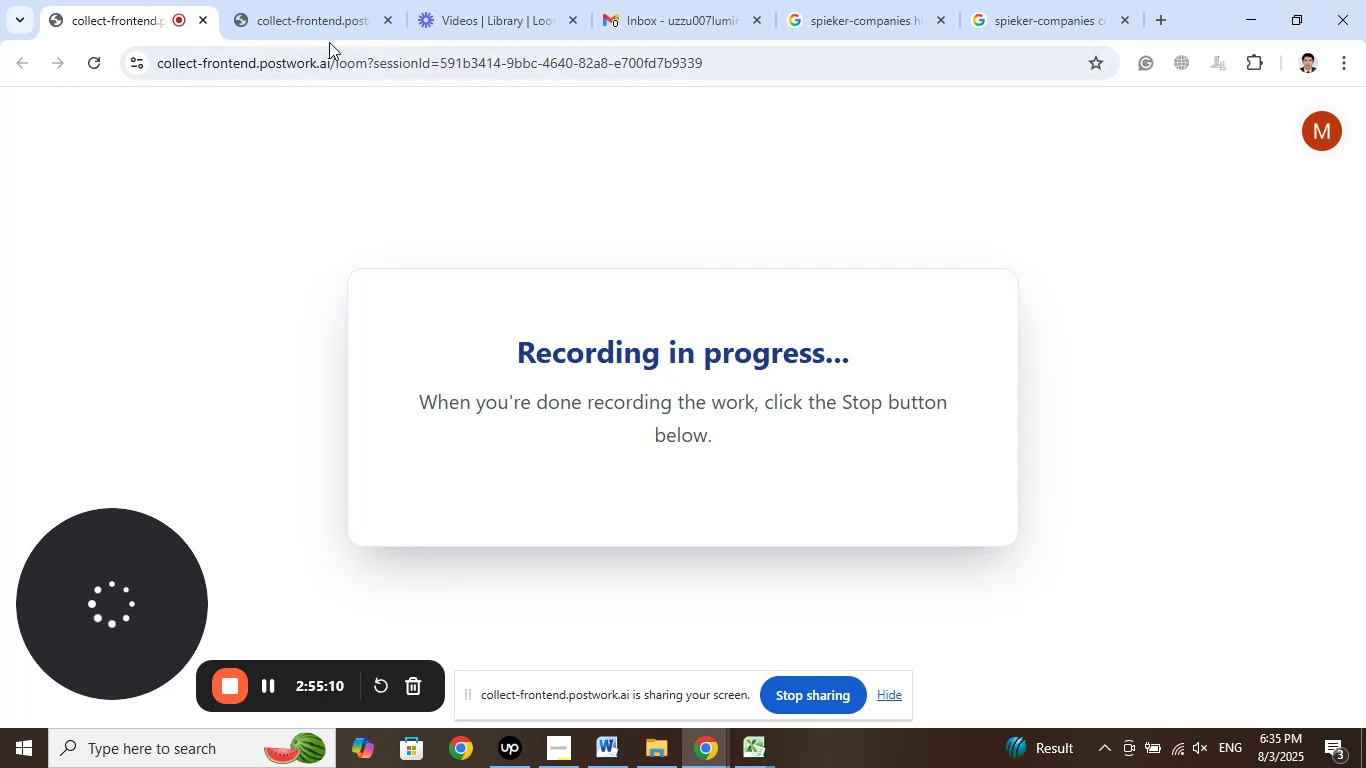 
left_click([310, 0])
 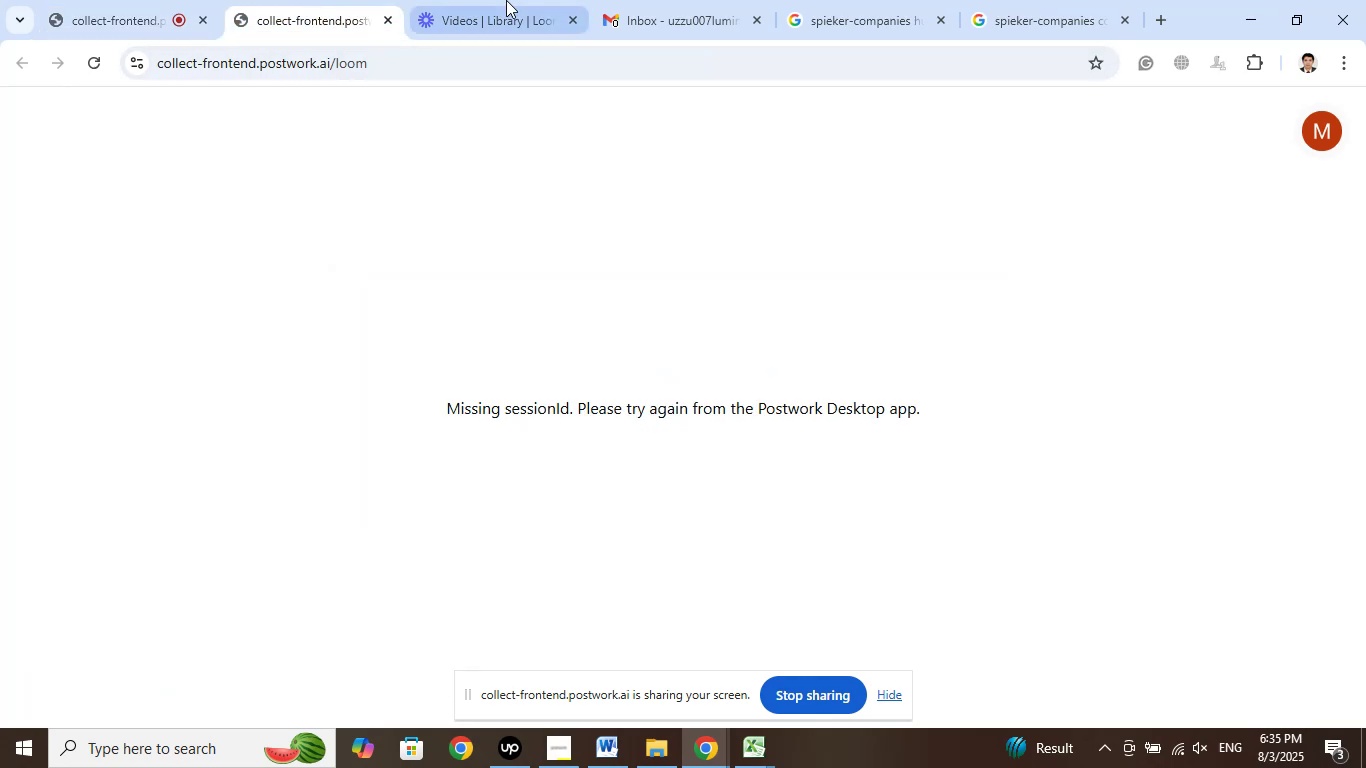 
left_click([506, 0])
 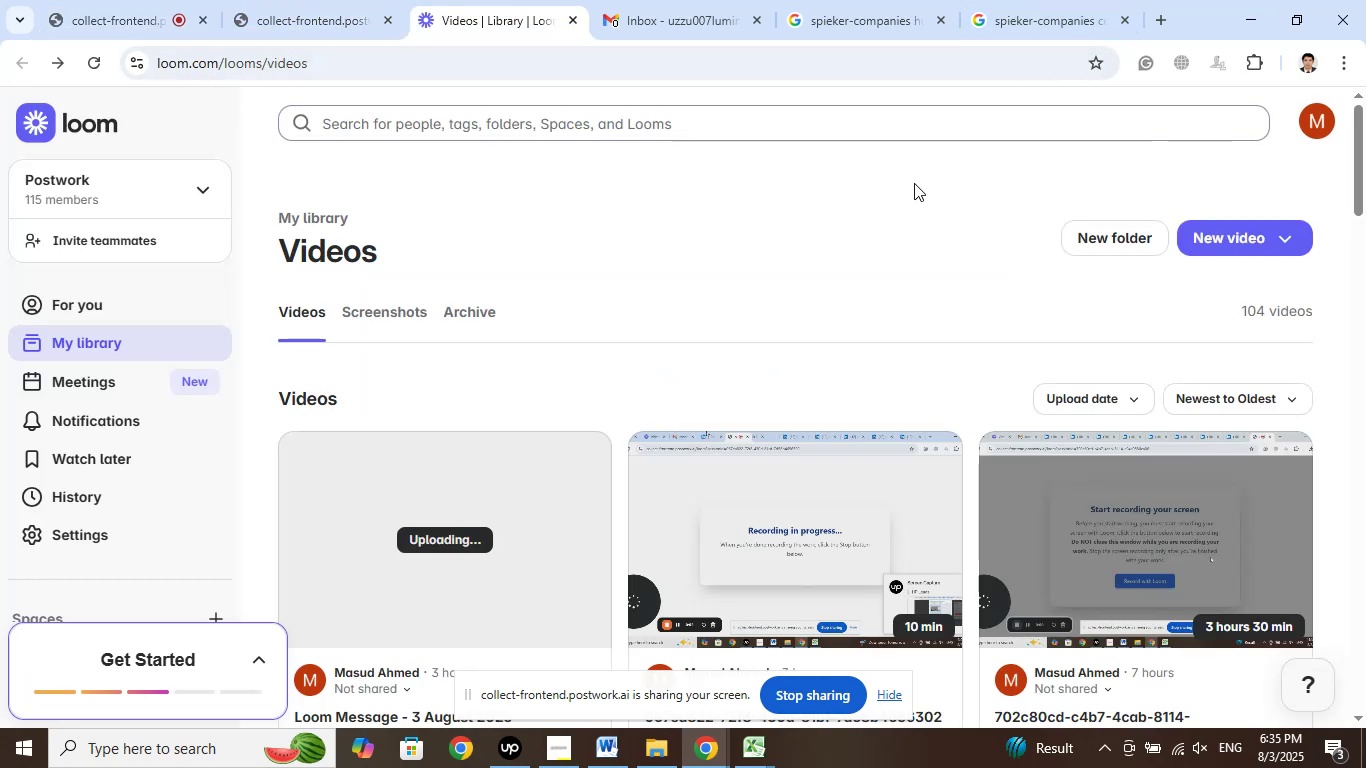 
left_click([914, 183])
 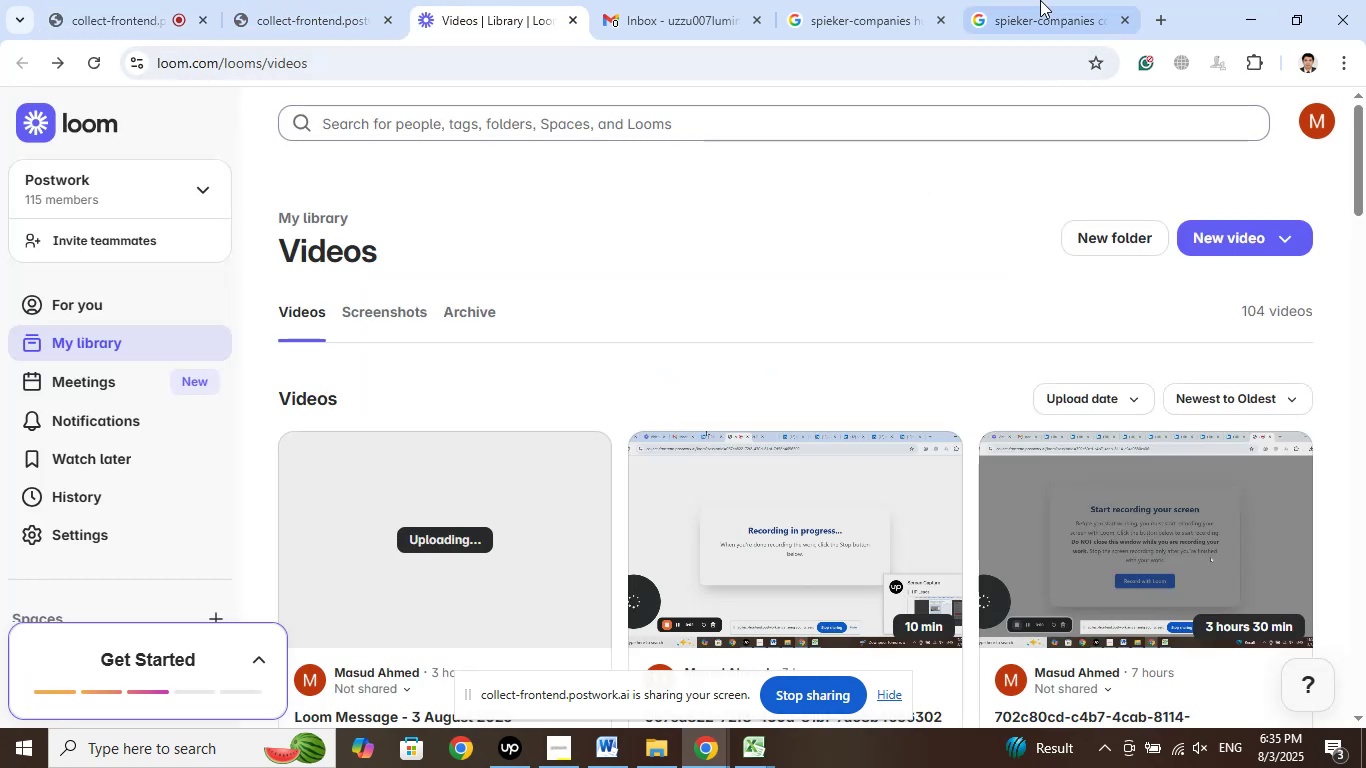 
left_click([1039, 0])
 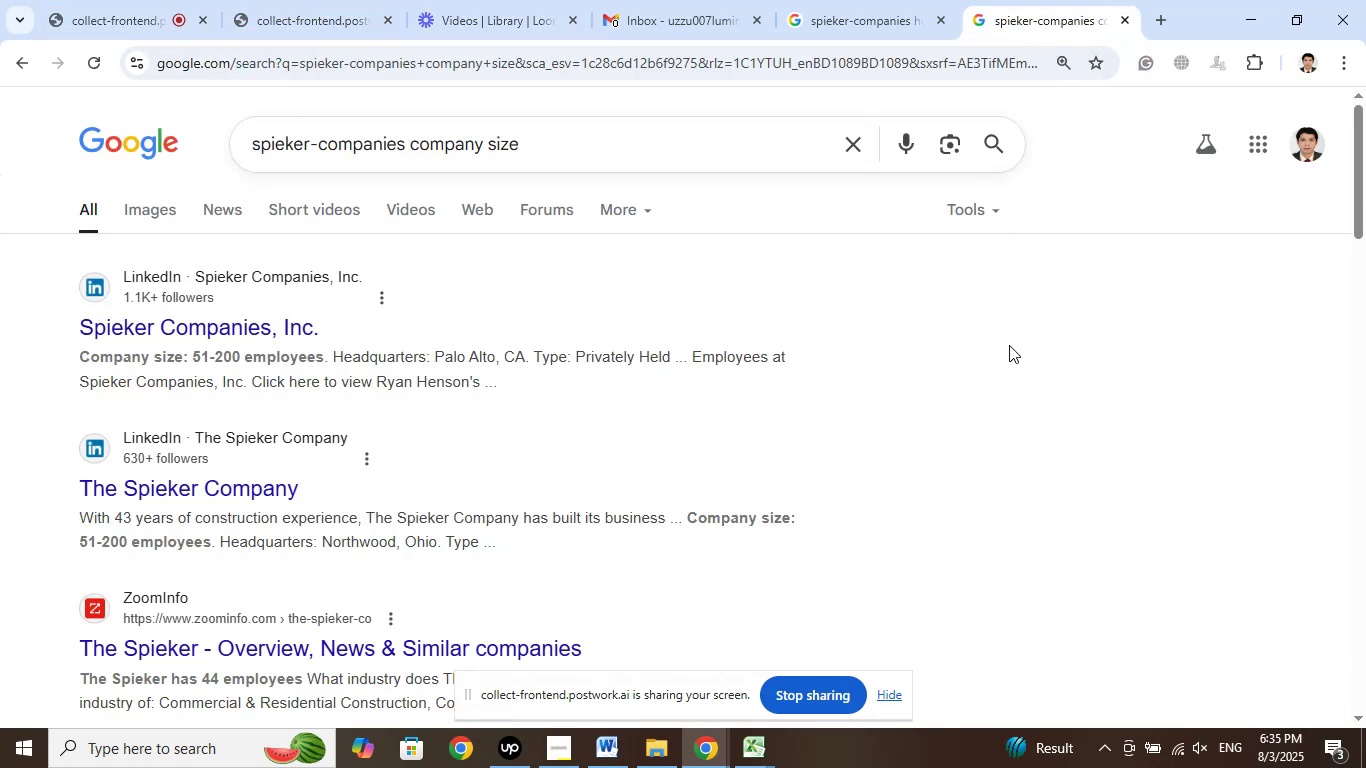 
left_click([1009, 348])
 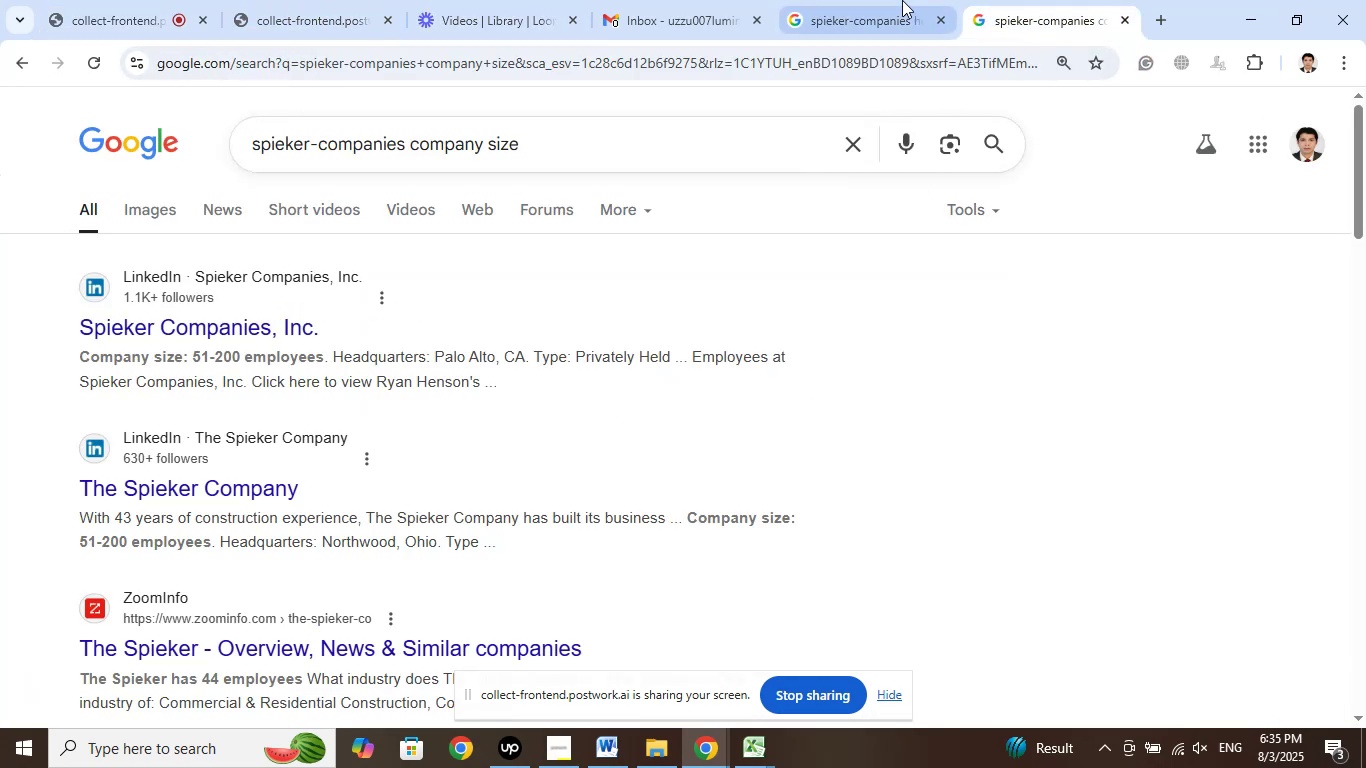 
left_click([899, 0])
 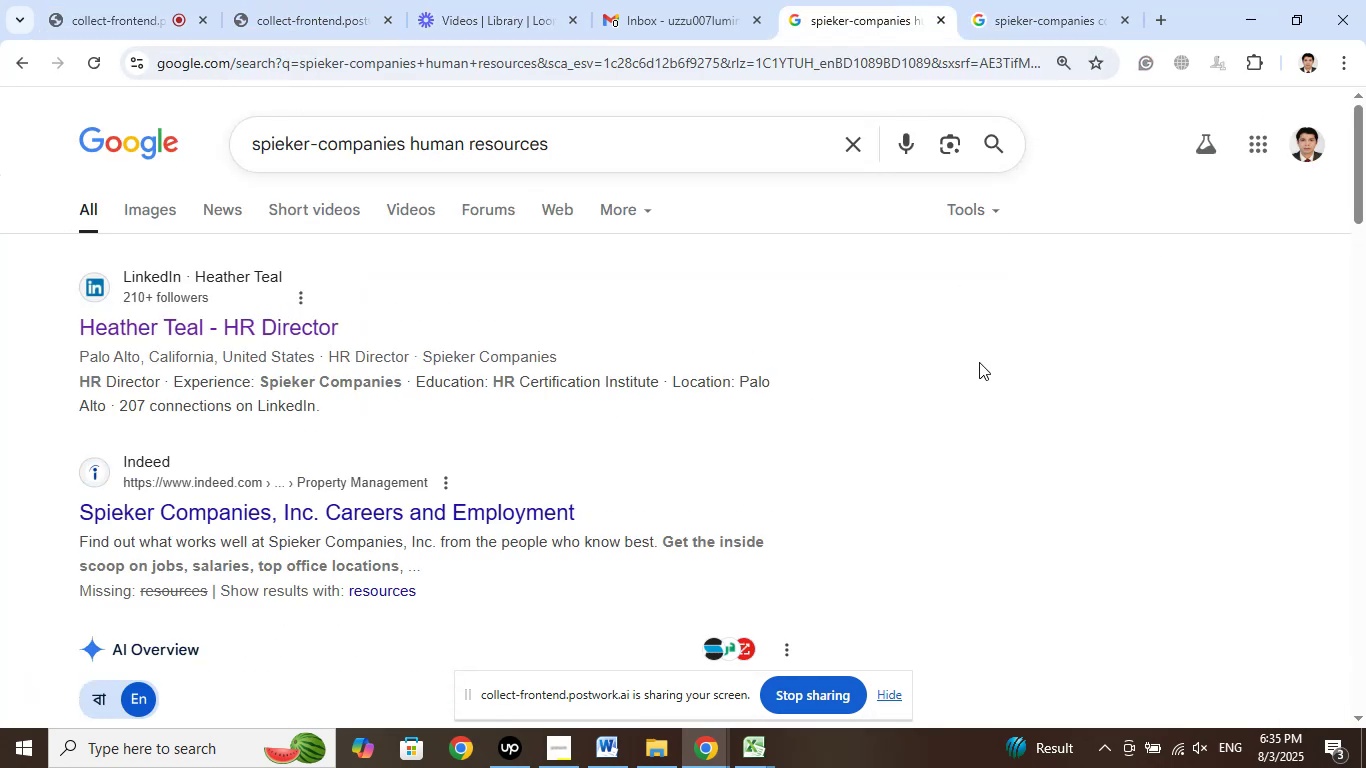 
scroll: coordinate [980, 366], scroll_direction: down, amount: 5.0
 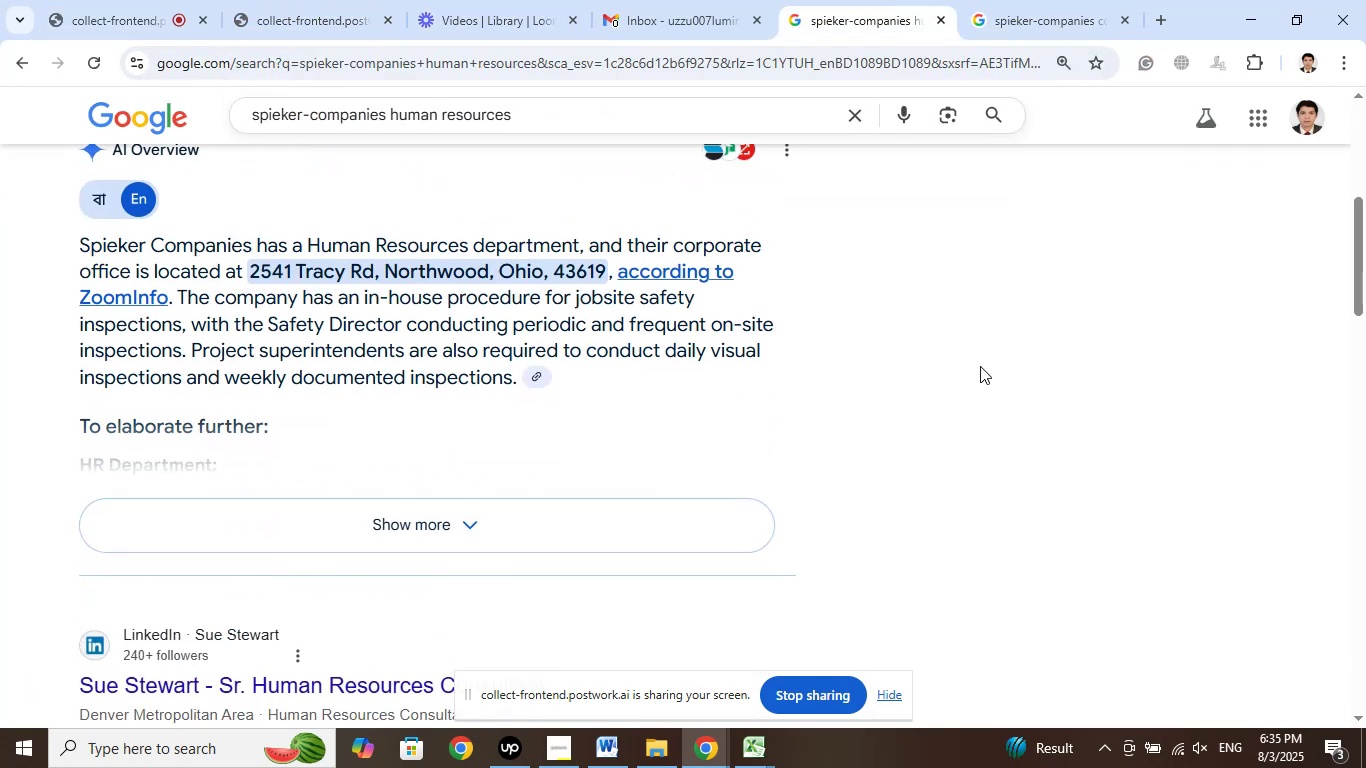 
left_click([980, 366])
 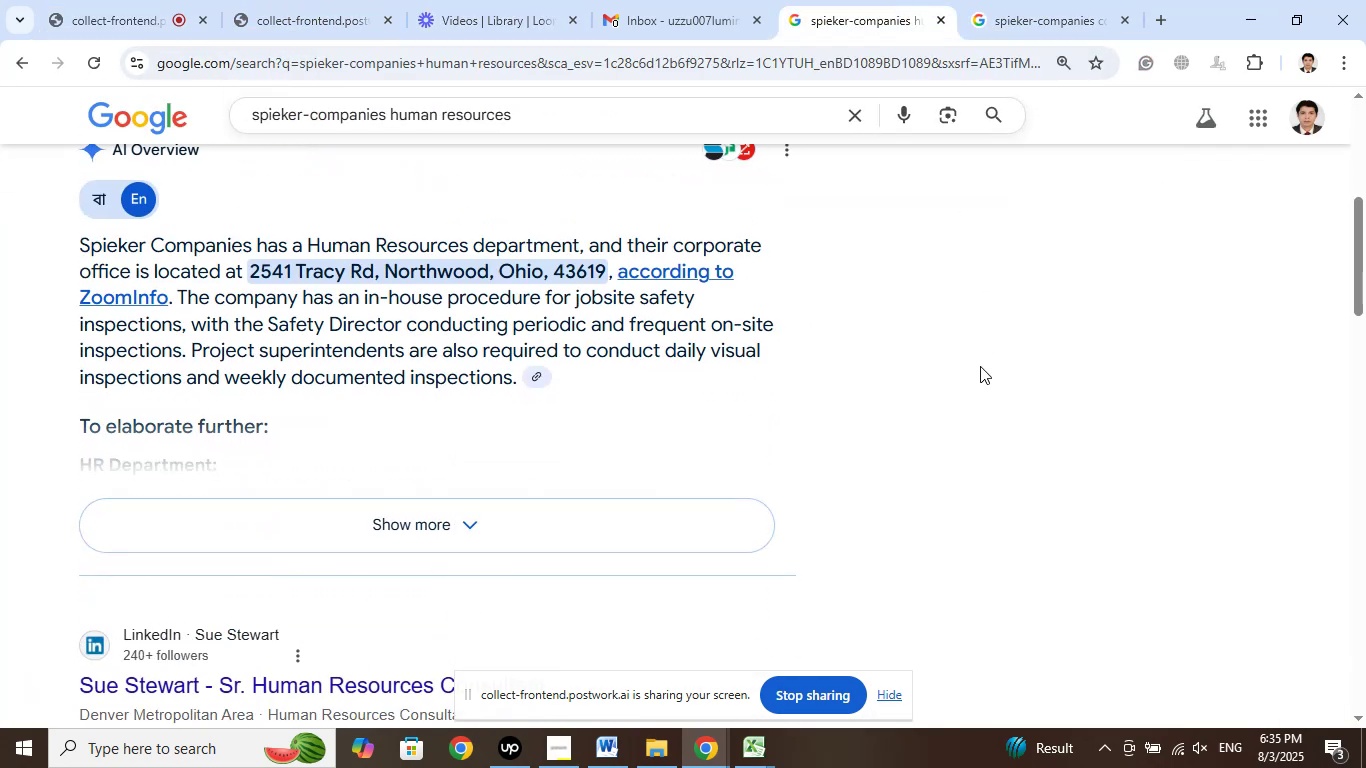 
scroll: coordinate [980, 371], scroll_direction: up, amount: 7.0
 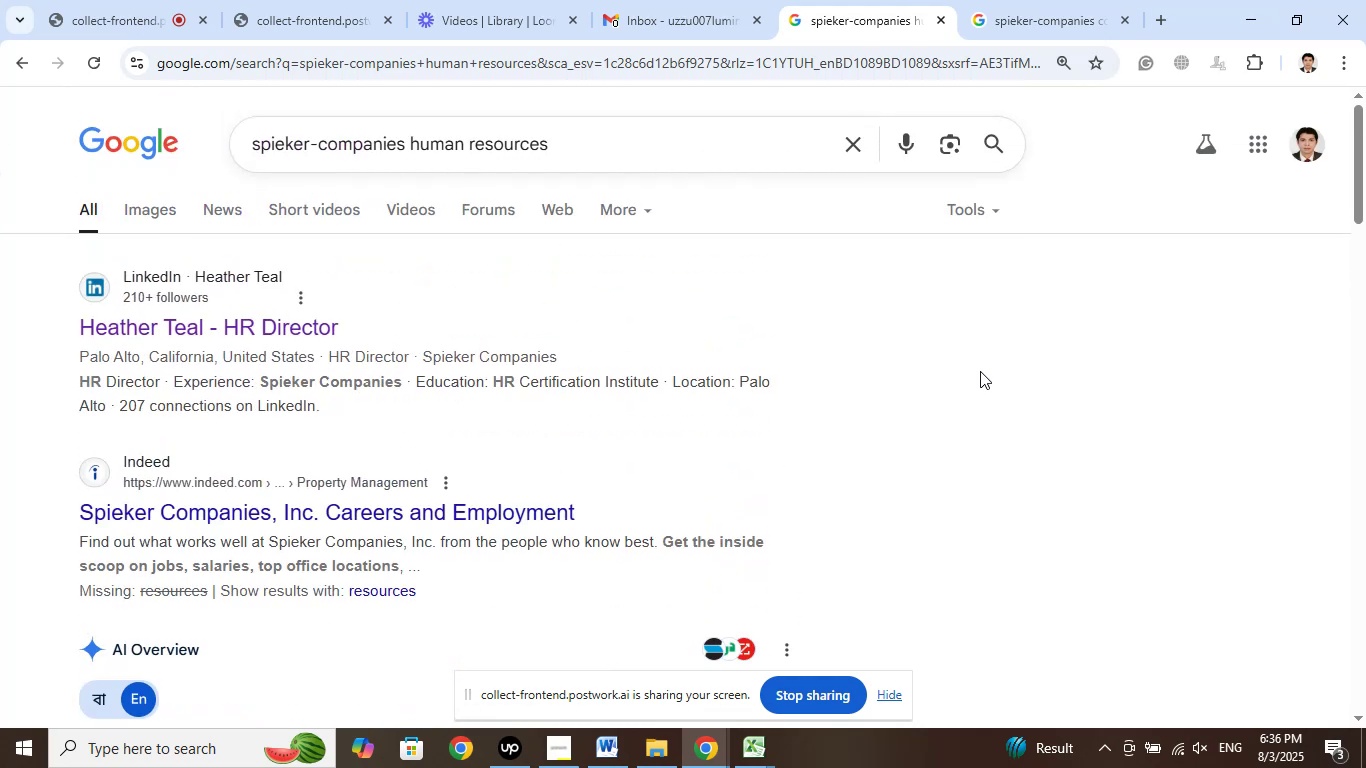 
wait(12.4)
 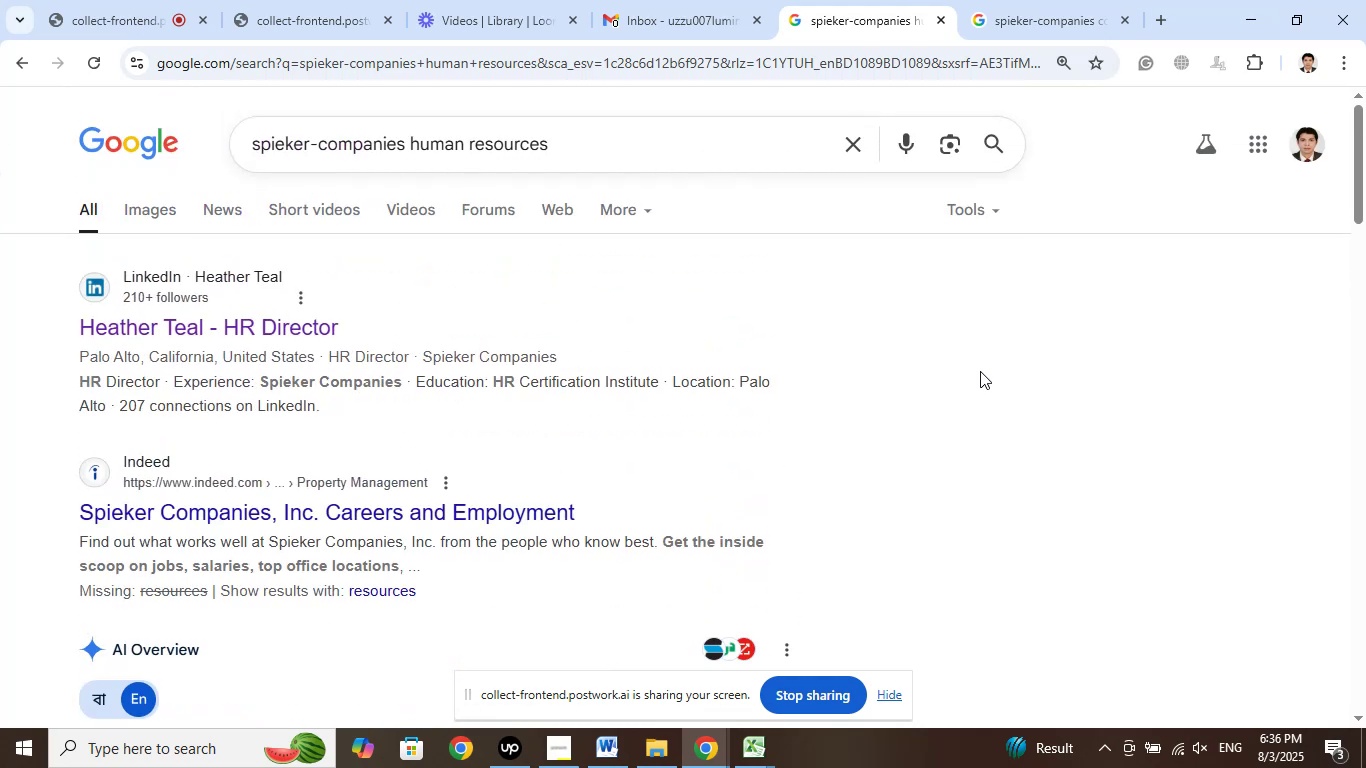 
scroll: coordinate [984, 370], scroll_direction: up, amount: 7.0
 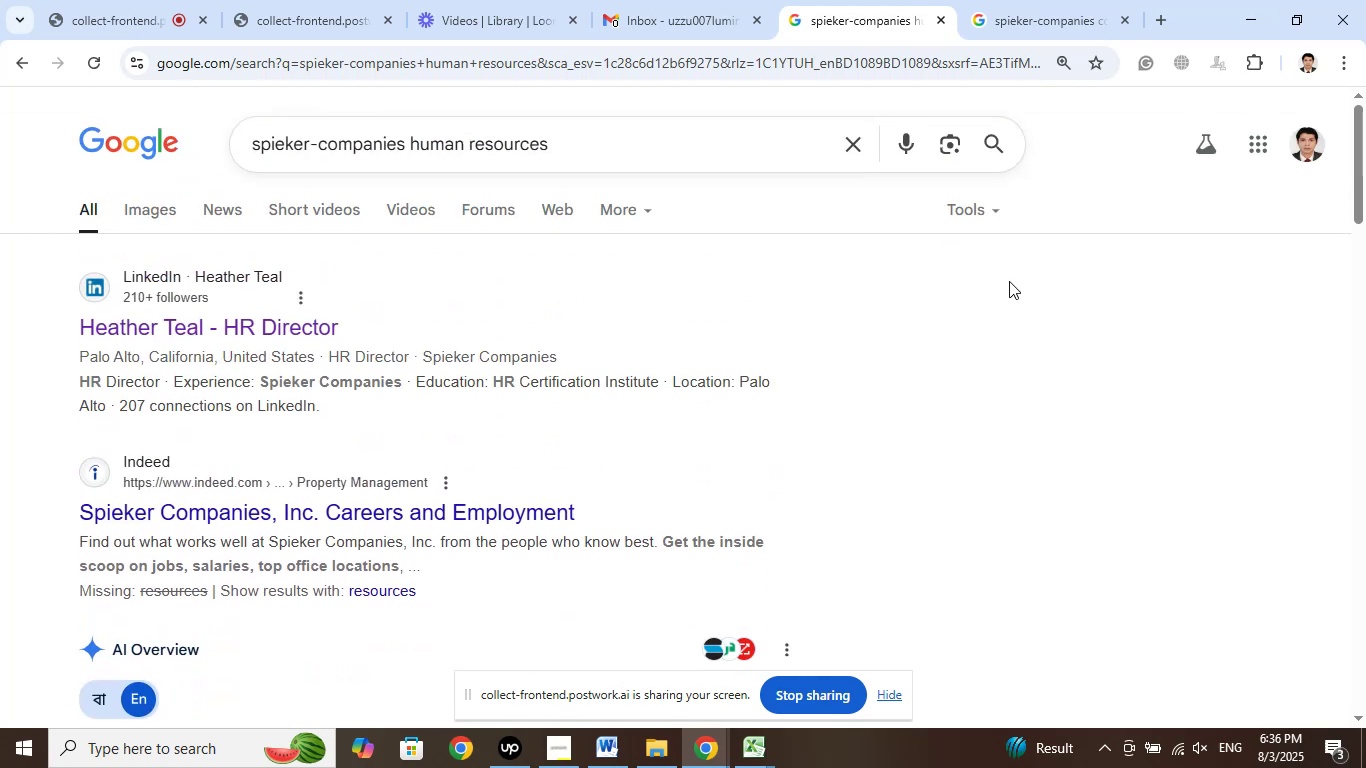 
left_click([1049, 0])
 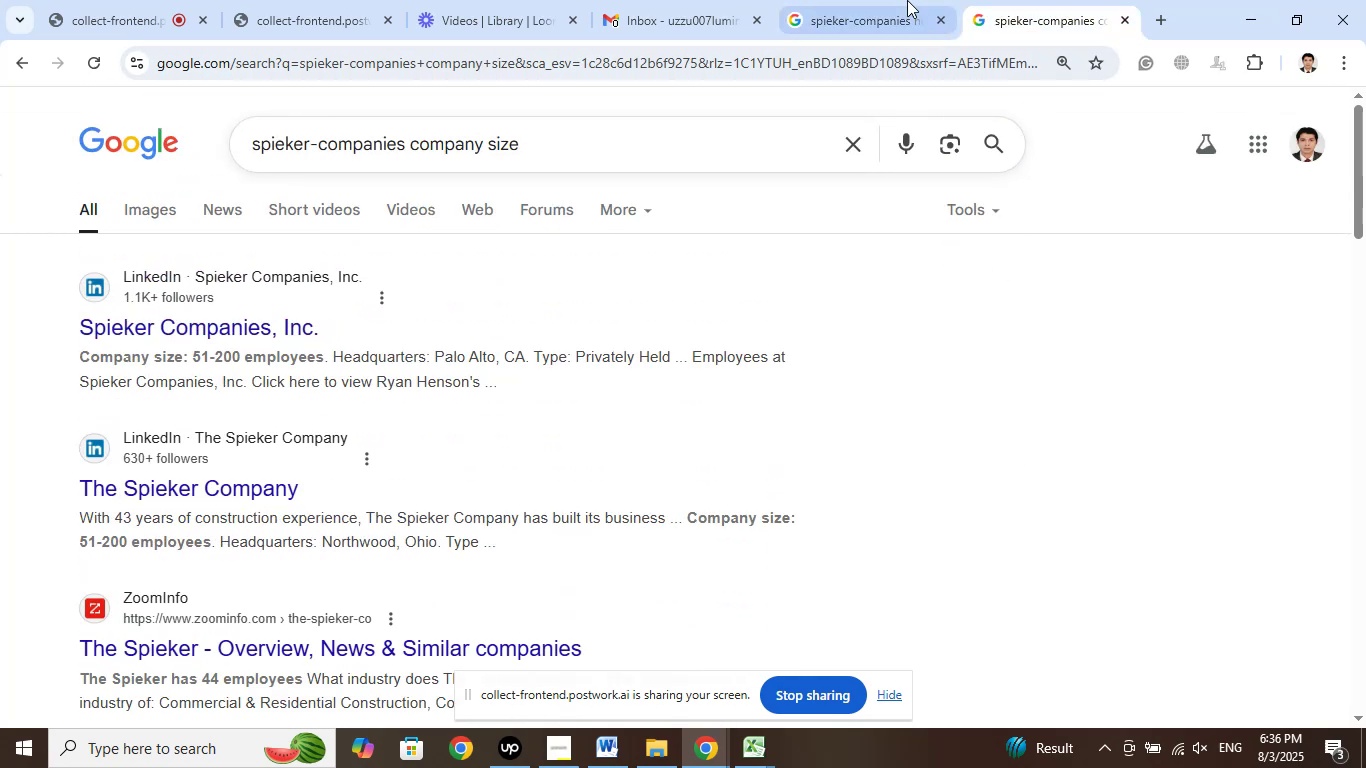 
left_click([881, 0])
 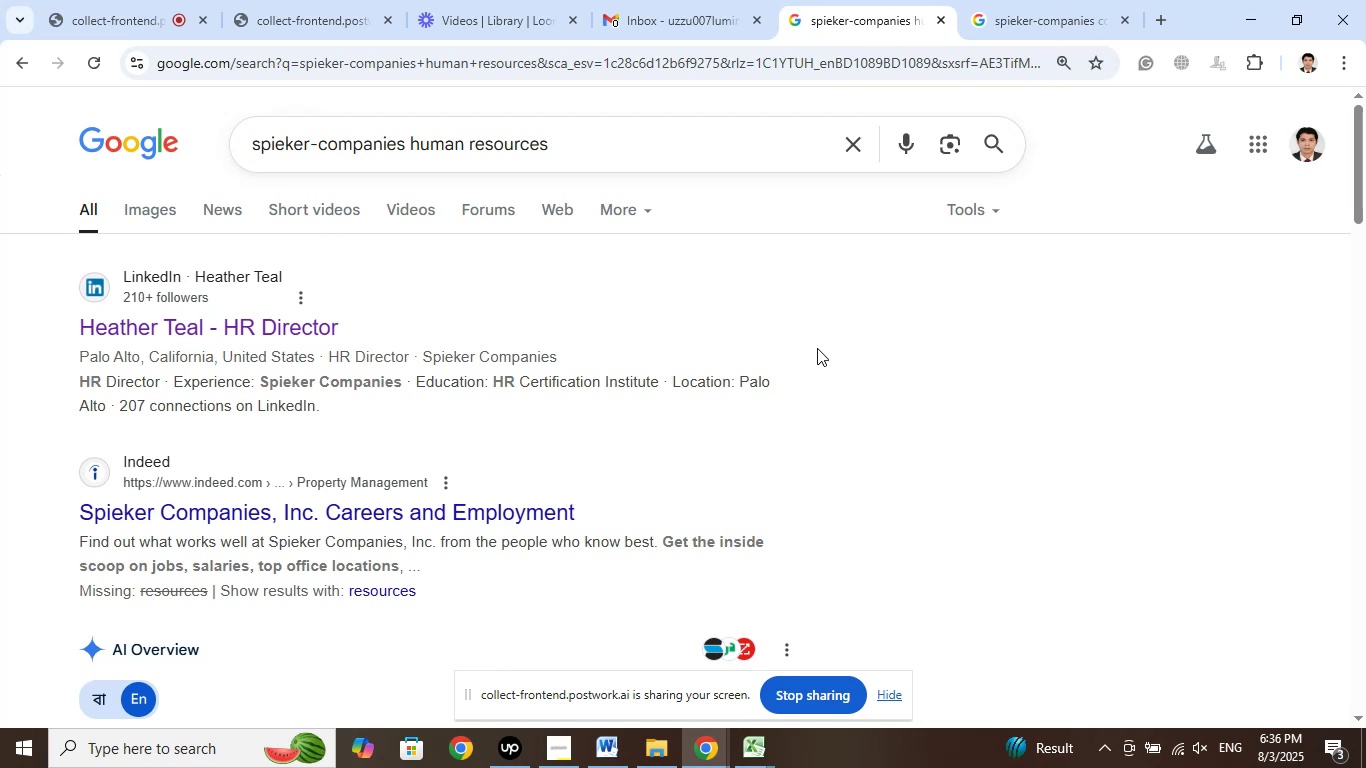 
scroll: coordinate [834, 358], scroll_direction: down, amount: 2.0
 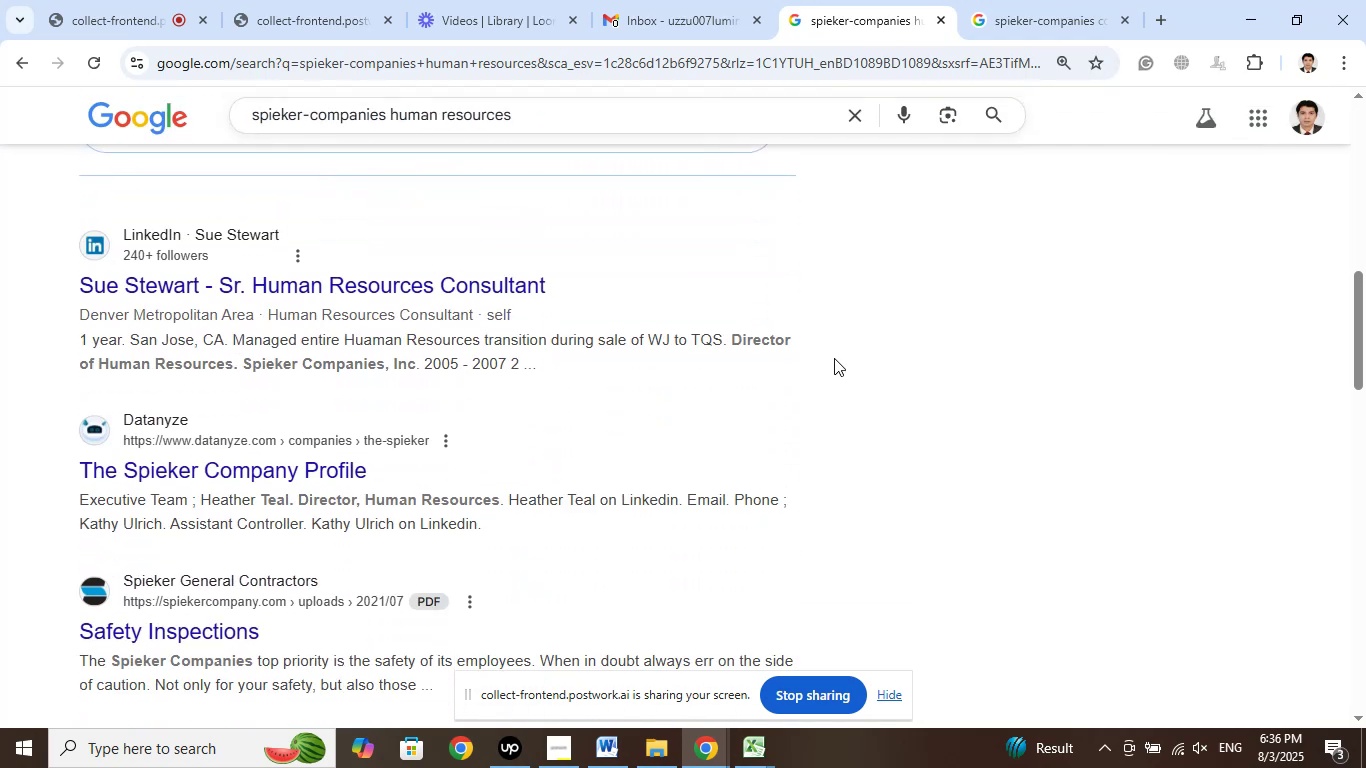 
wait(8.53)
 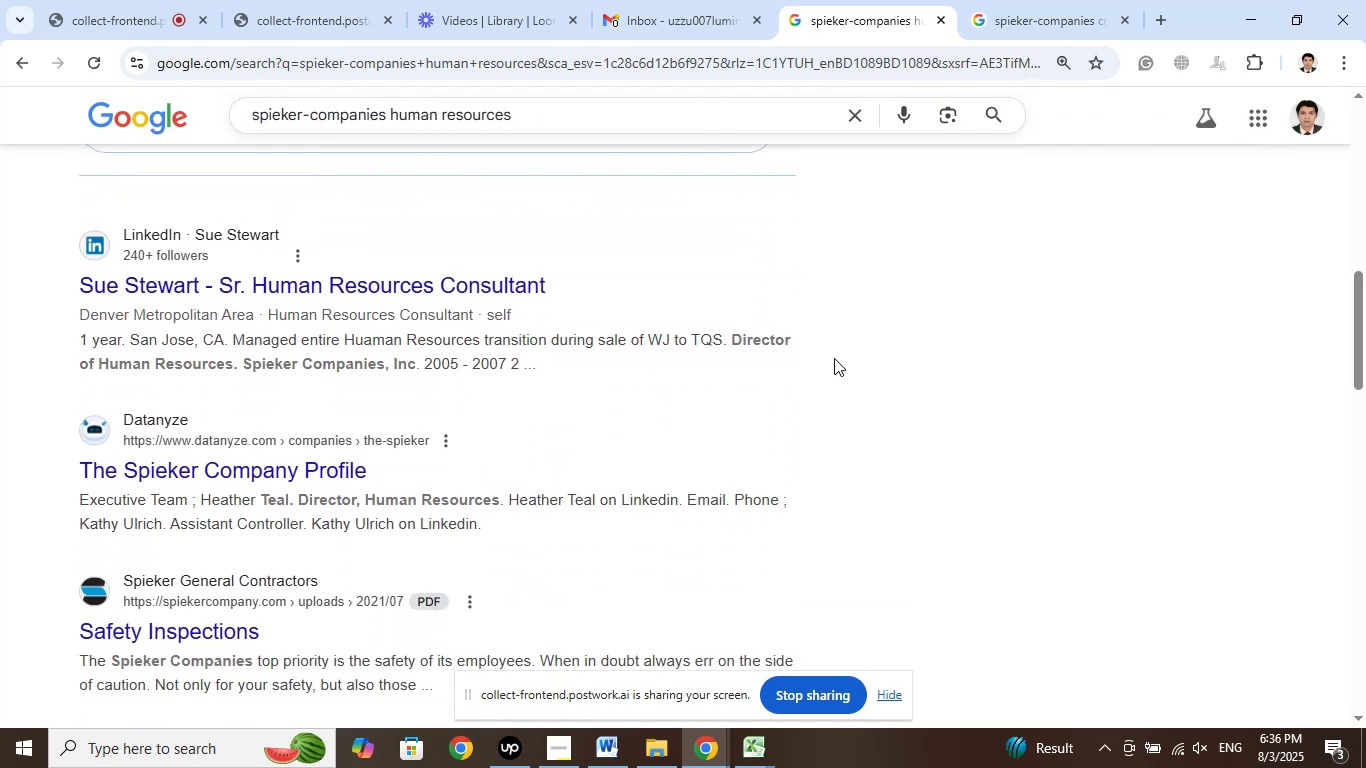 
left_click_drag(start_coordinate=[71, 287], to_coordinate=[83, 286])
 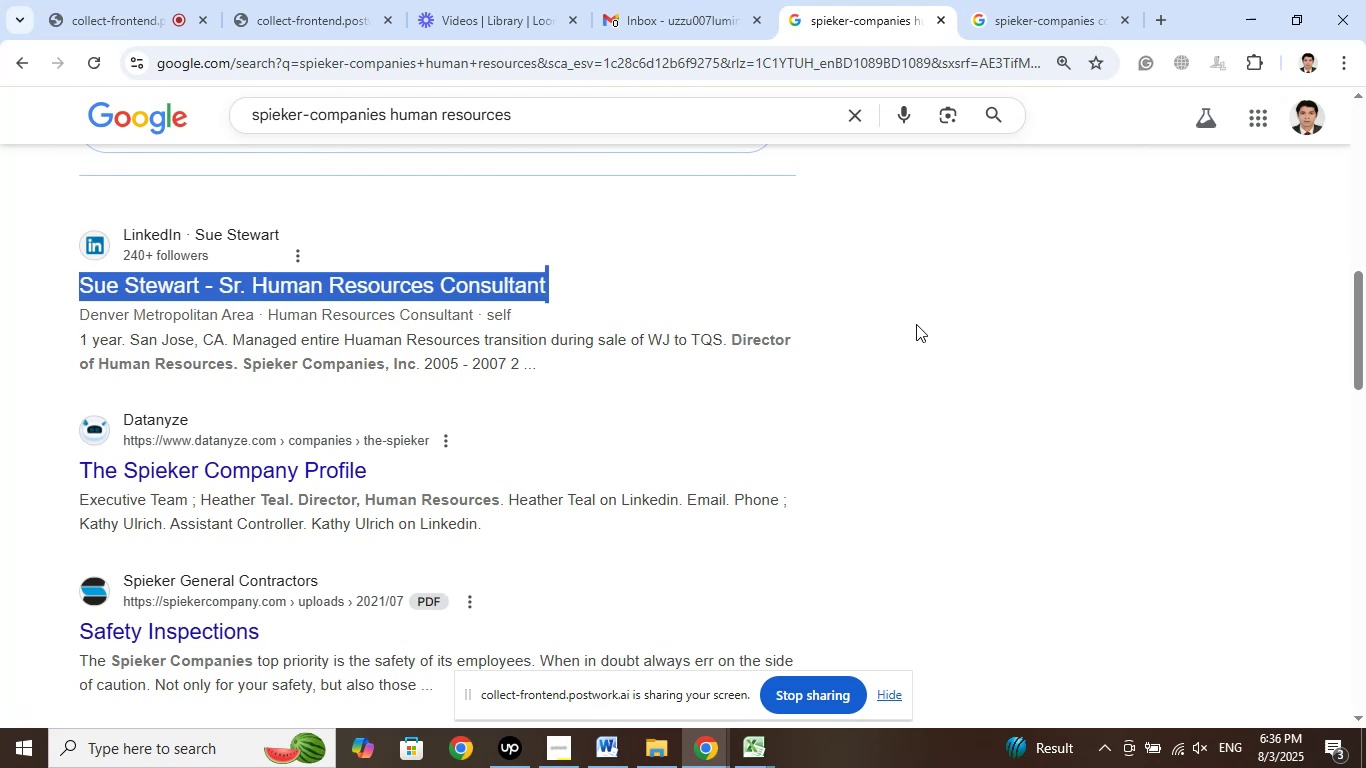 
wait(6.11)
 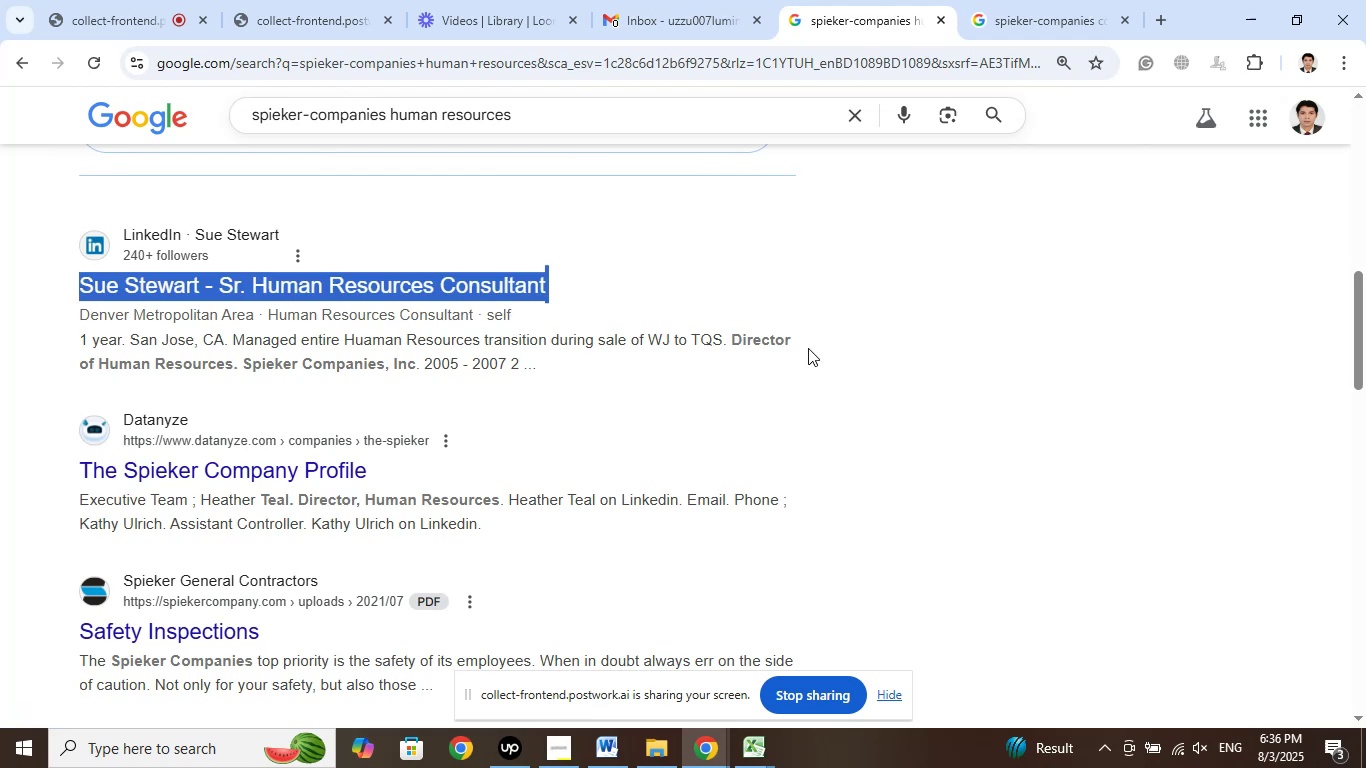 
right_click([515, 274])
 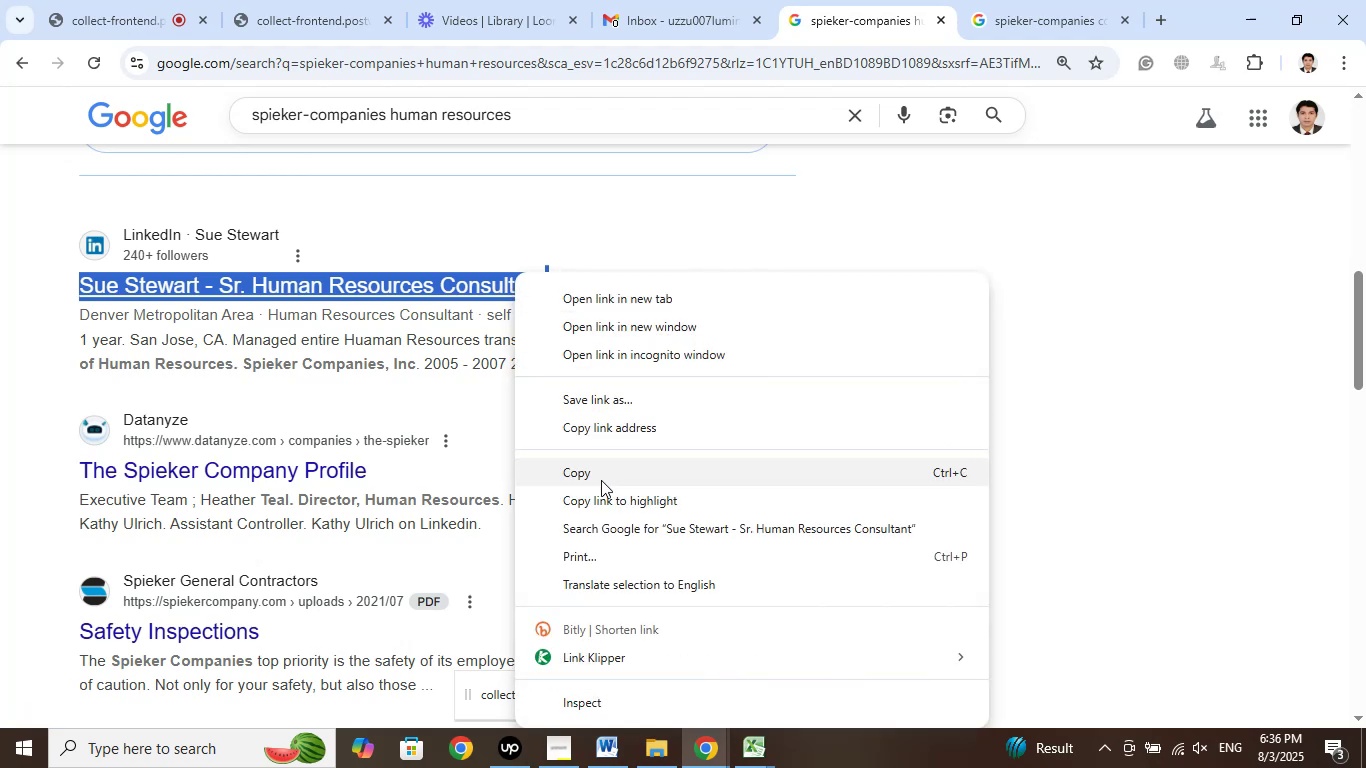 
left_click([600, 480])
 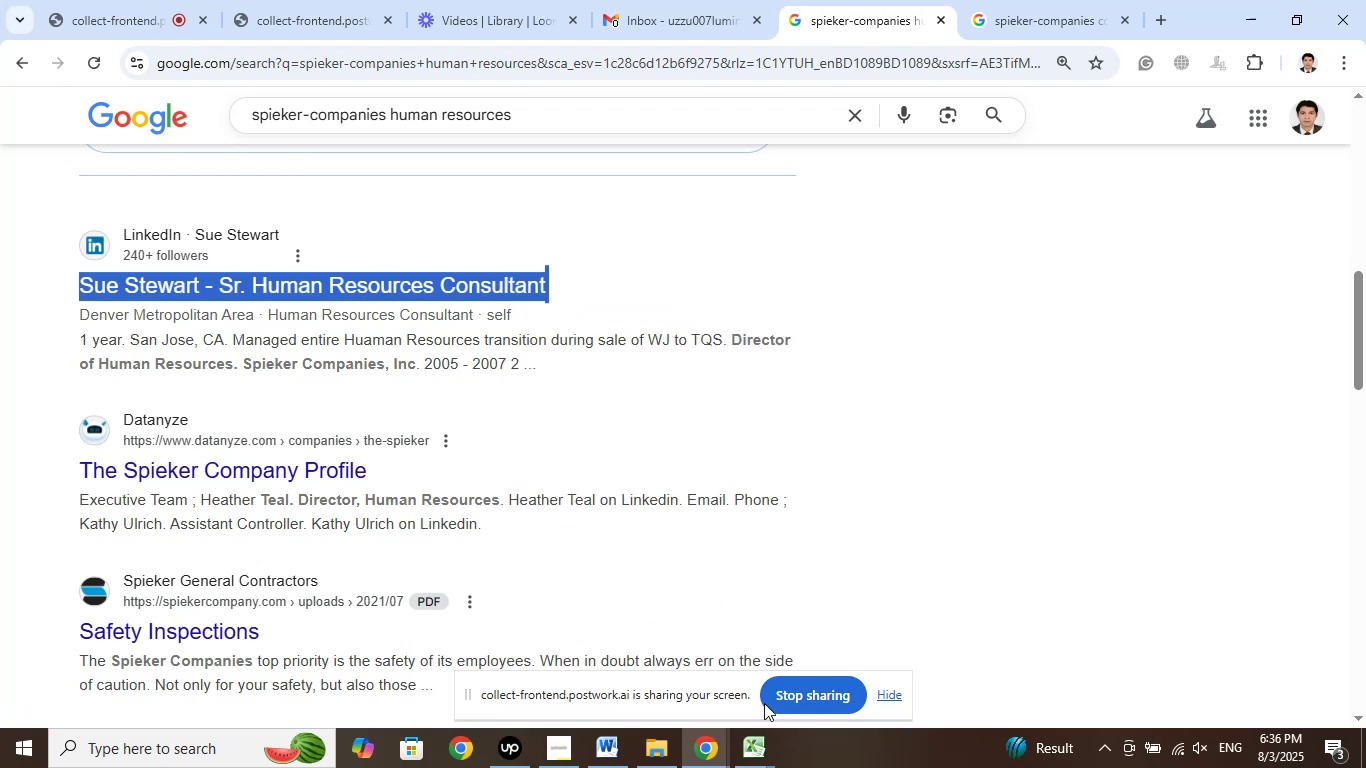 
left_click([755, 766])
 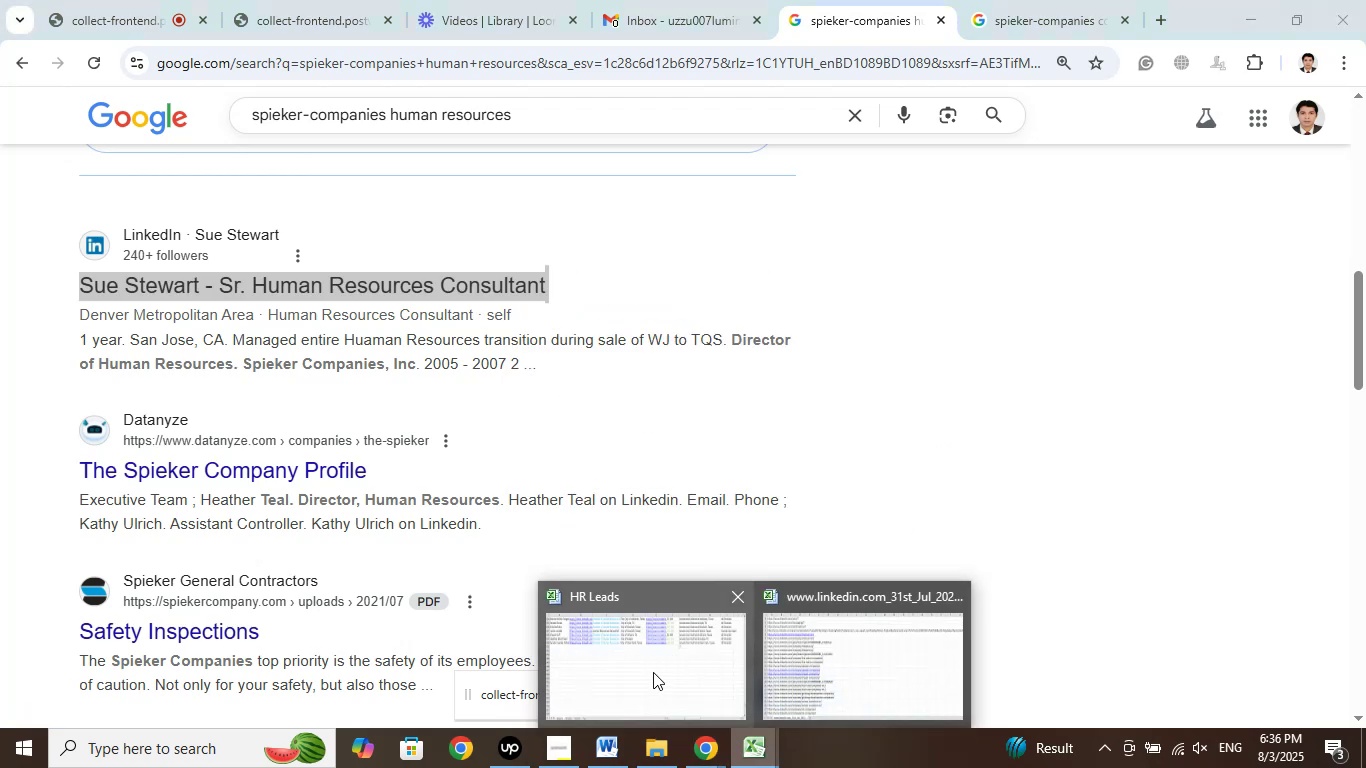 
left_click([653, 671])
 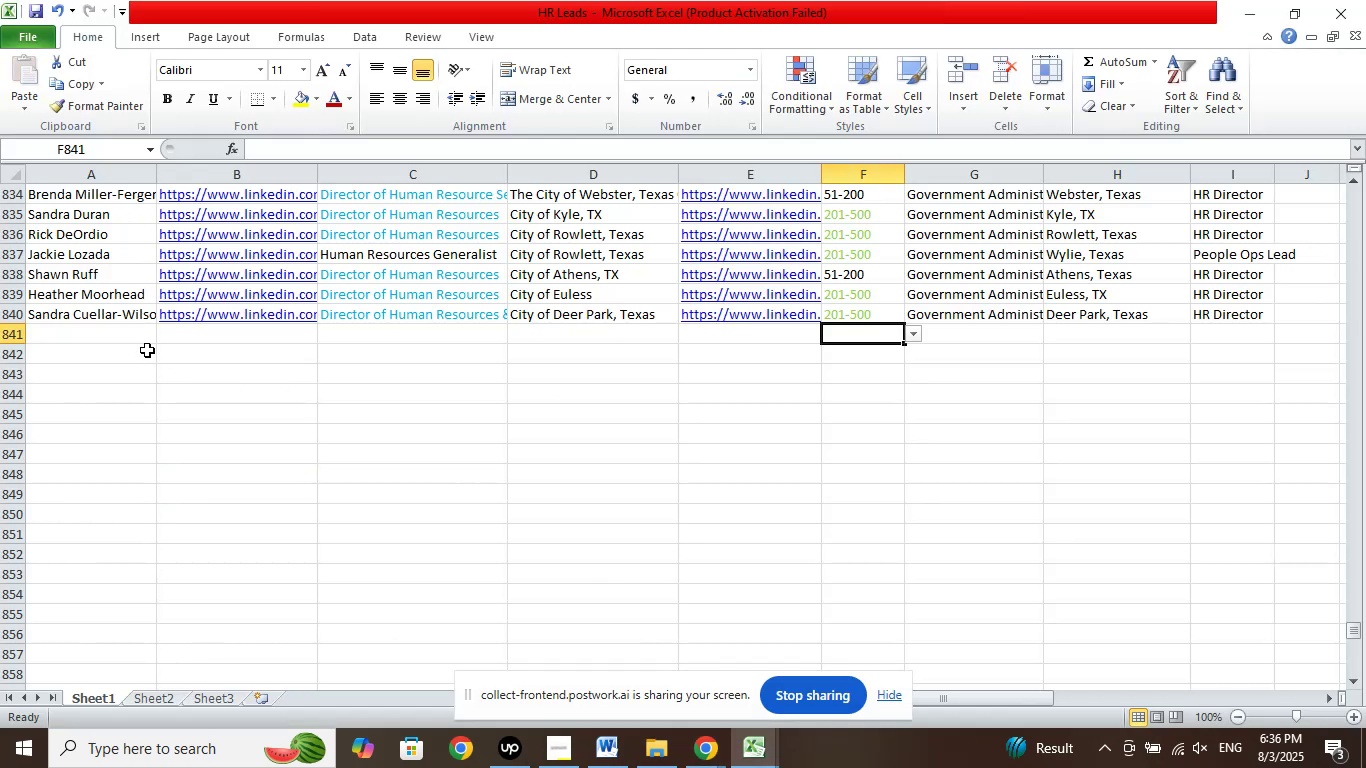 
left_click([124, 330])
 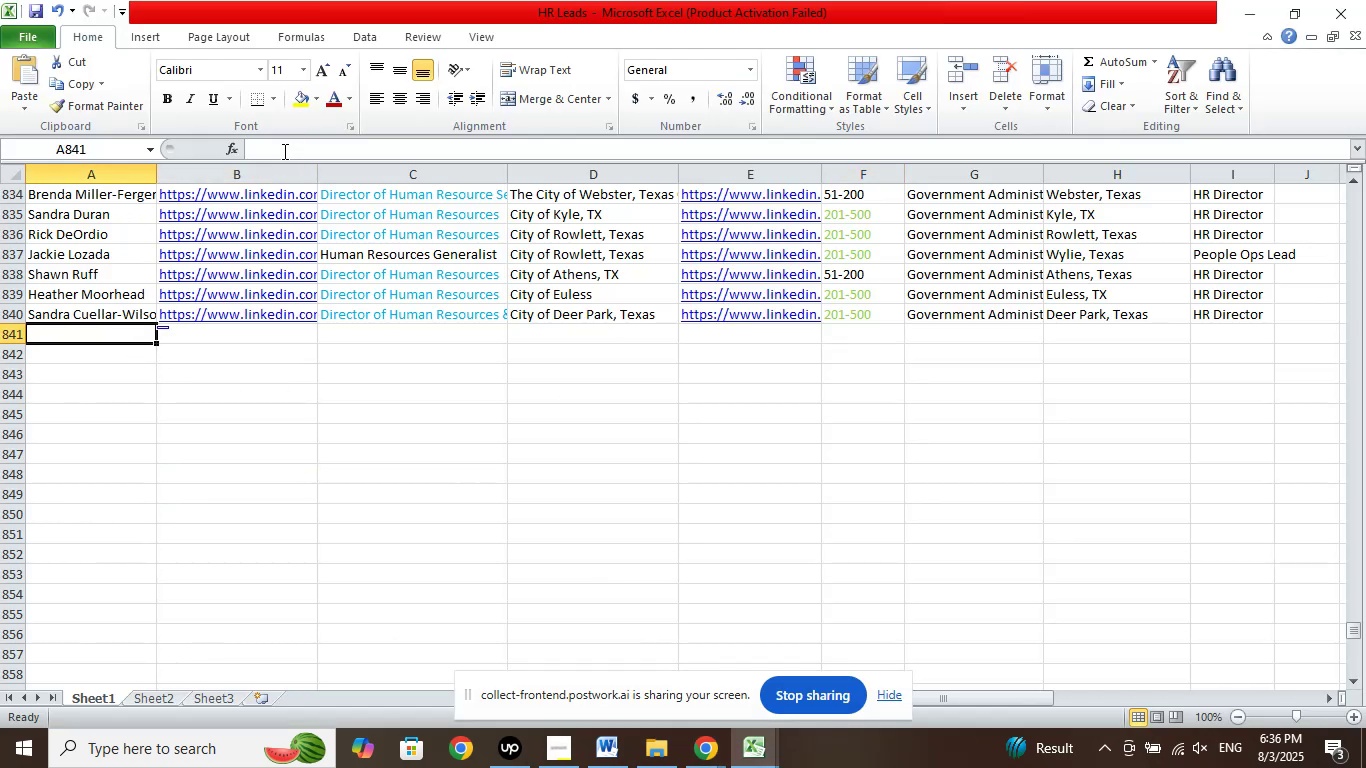 
left_click([283, 151])
 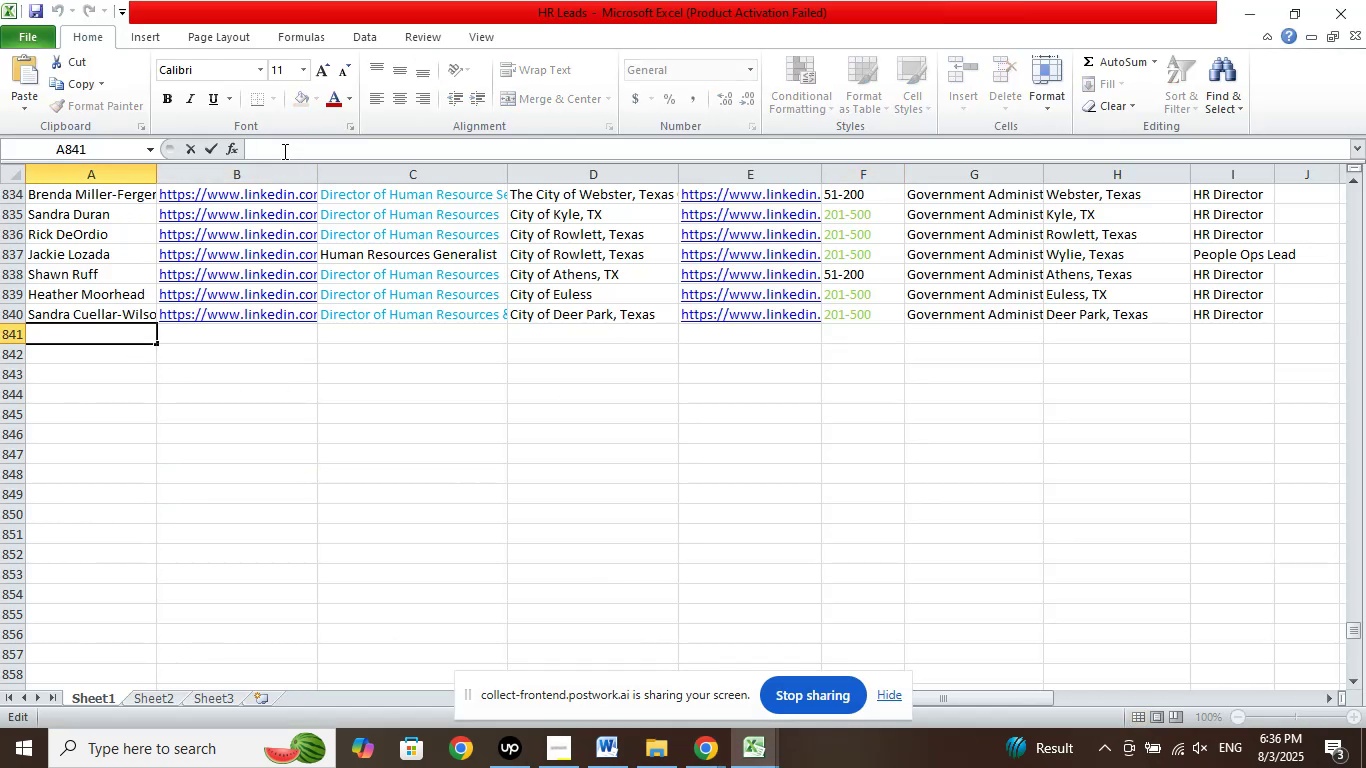 
right_click([283, 151])
 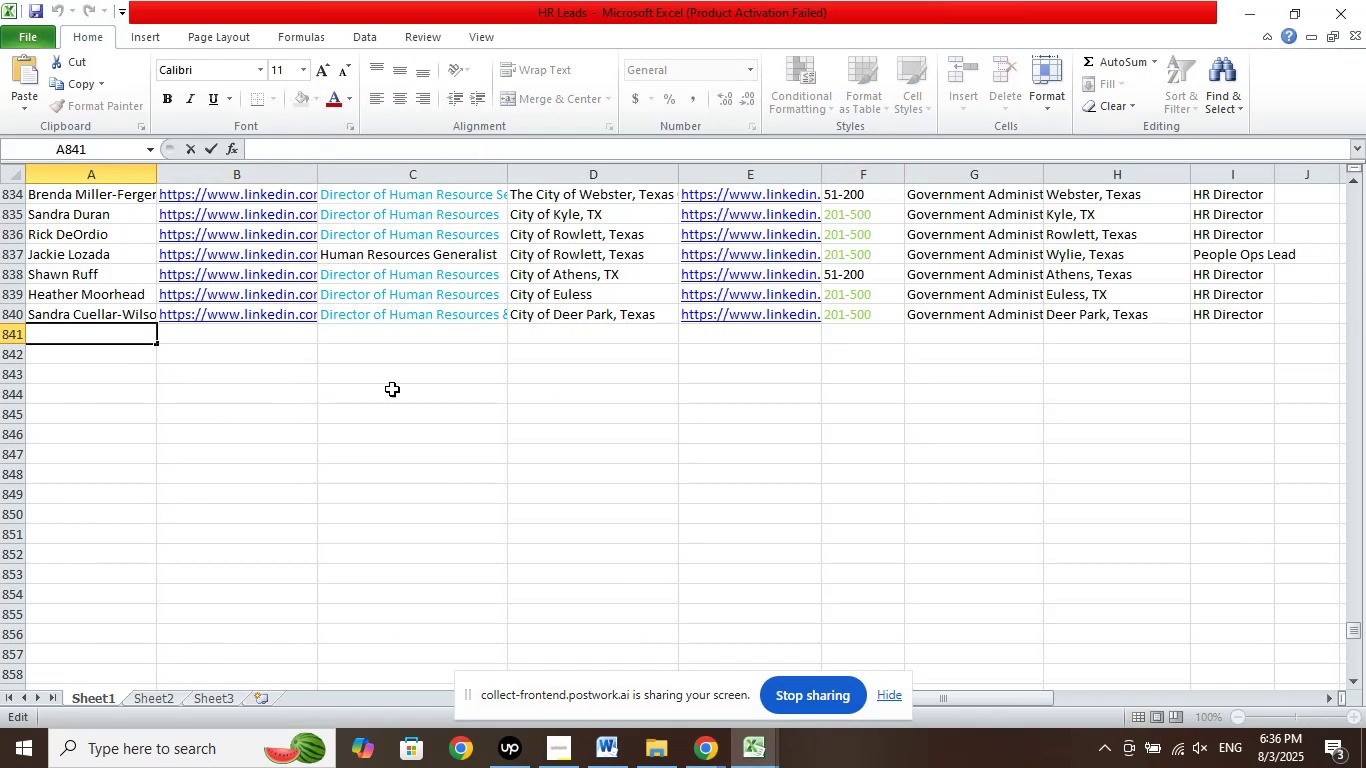 
left_click([436, 371])
 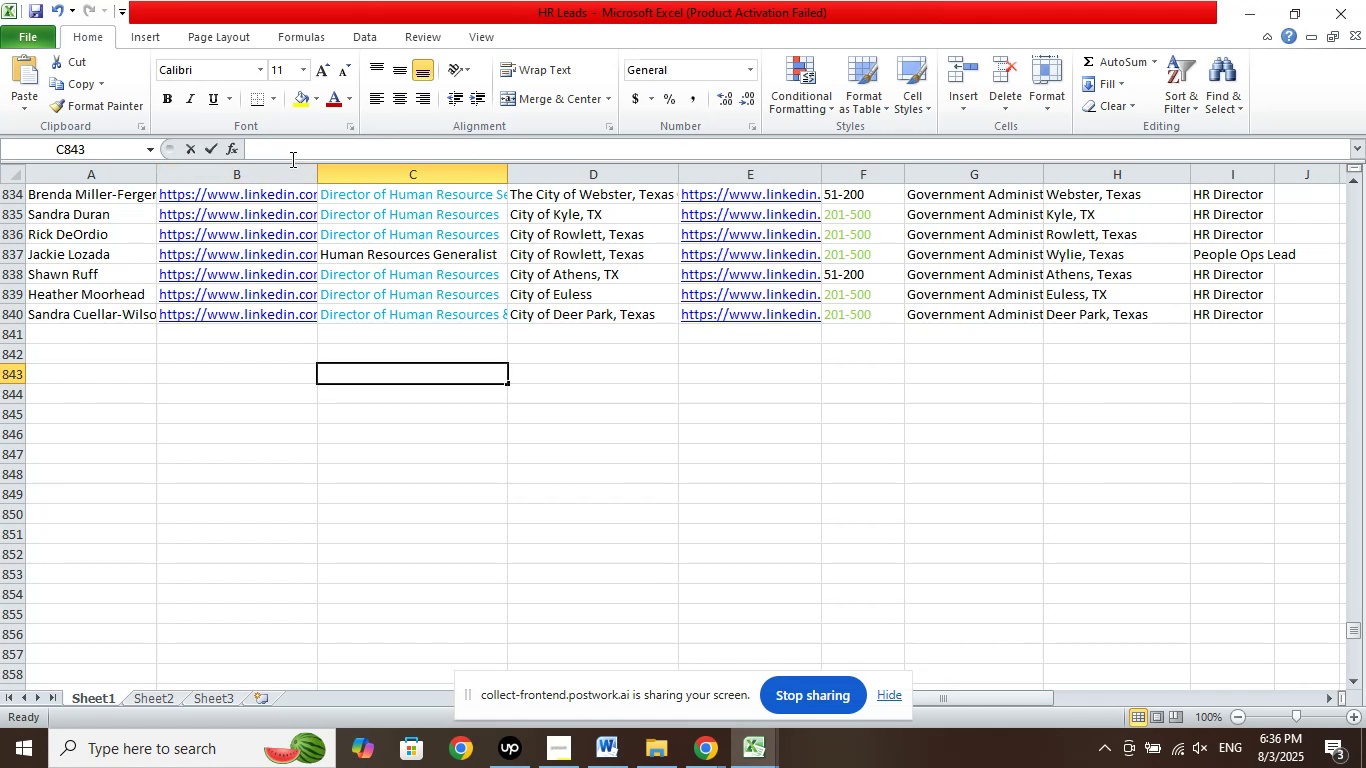 
double_click([288, 149])
 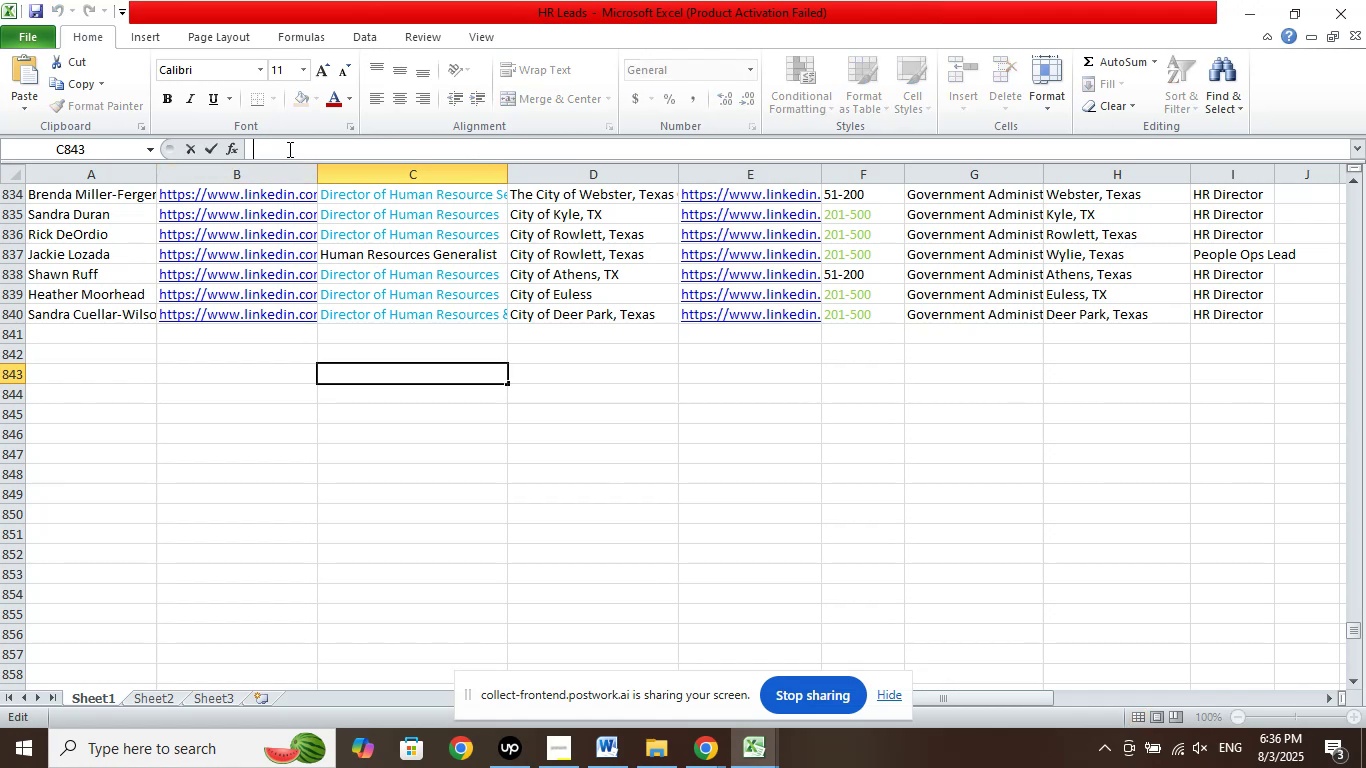 
right_click([288, 149])
 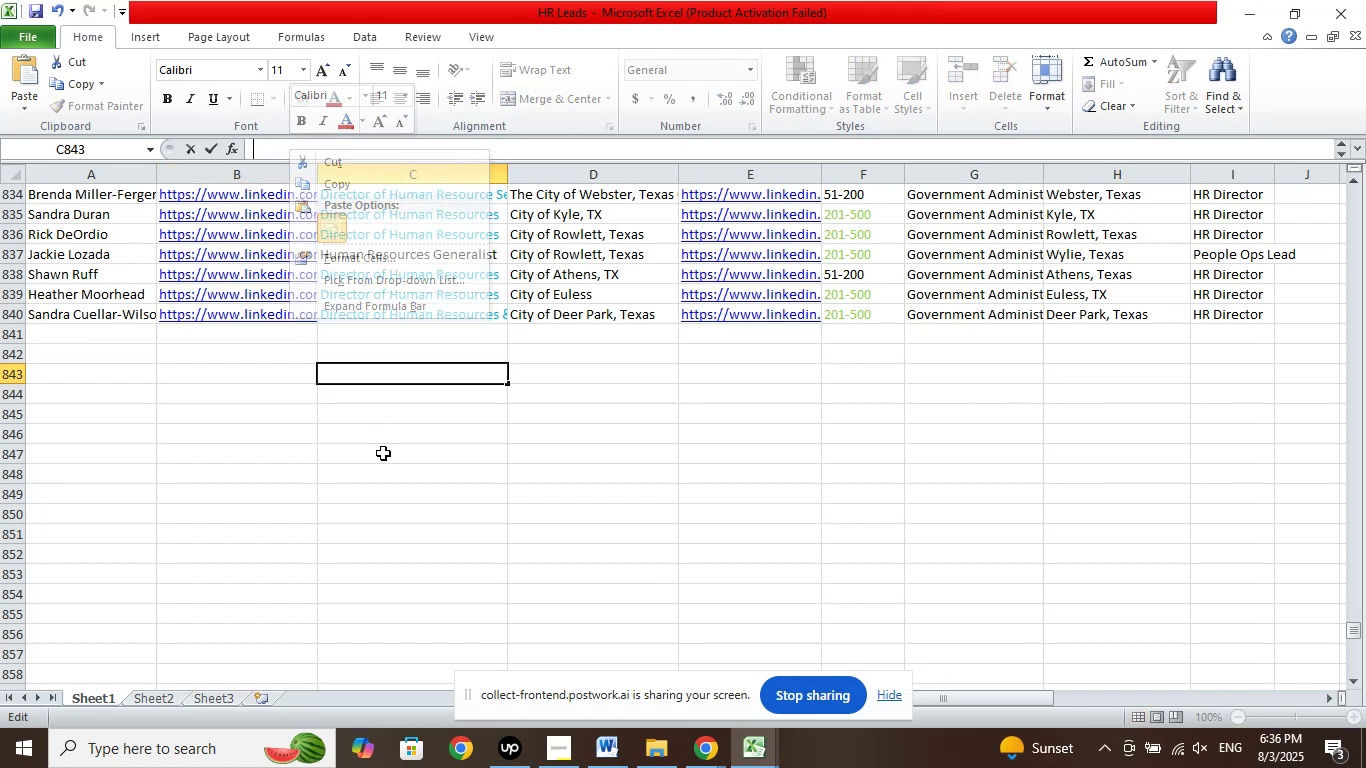 
left_click([379, 490])
 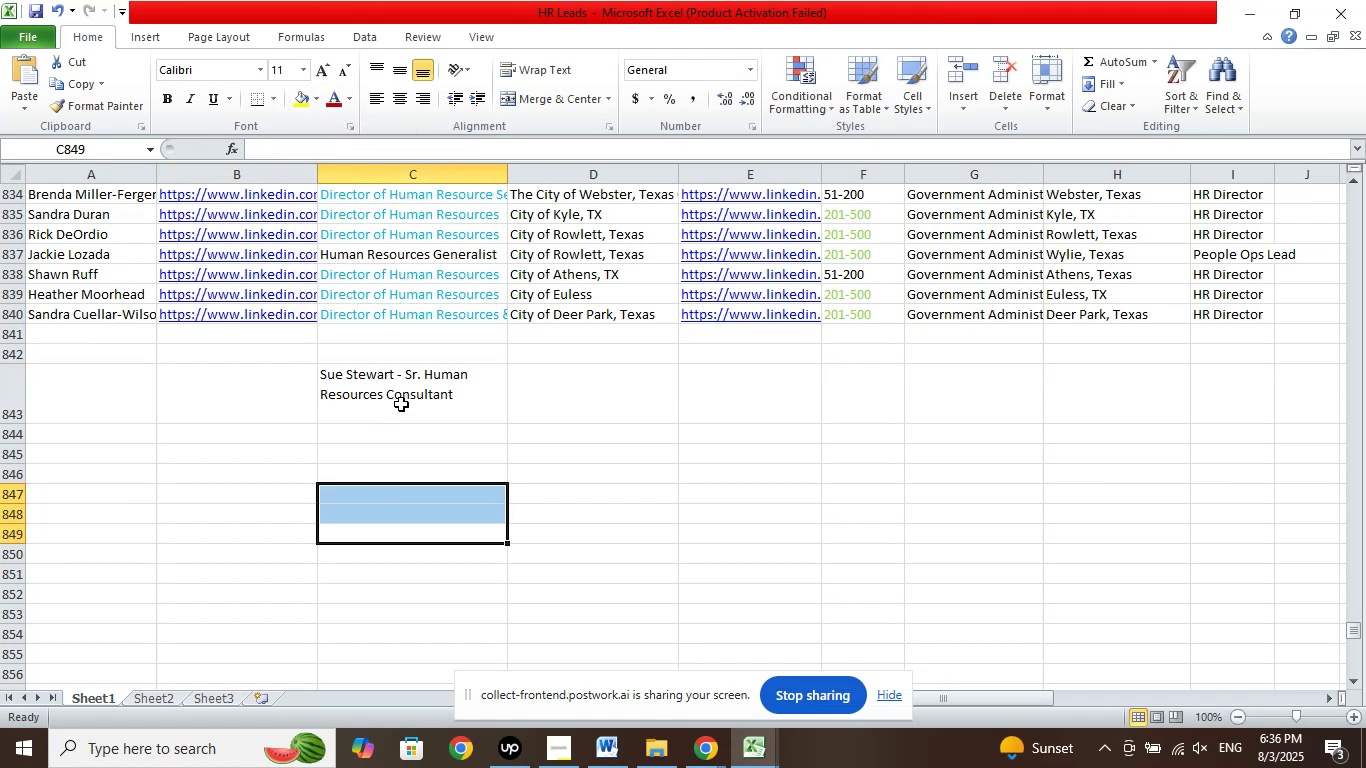 
left_click([402, 399])
 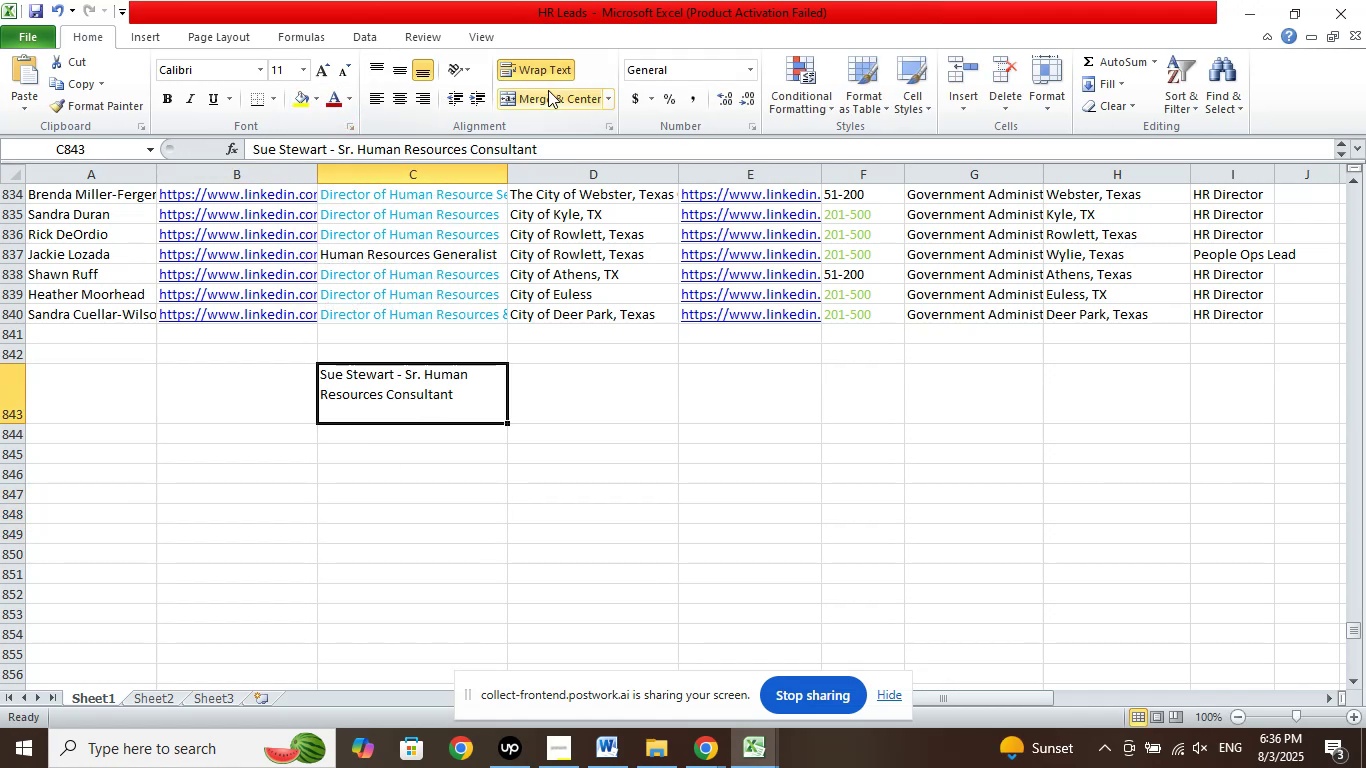 
left_click([543, 73])
 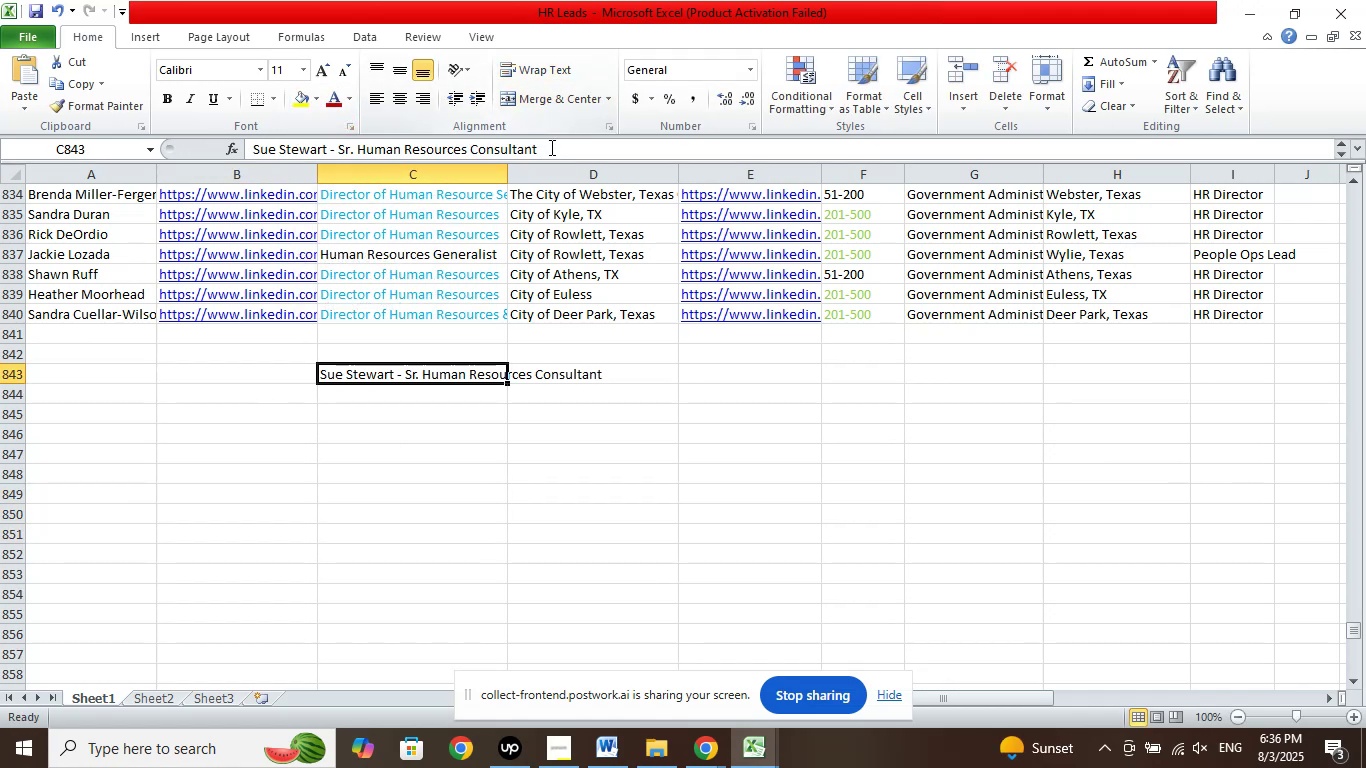 
left_click([550, 147])
 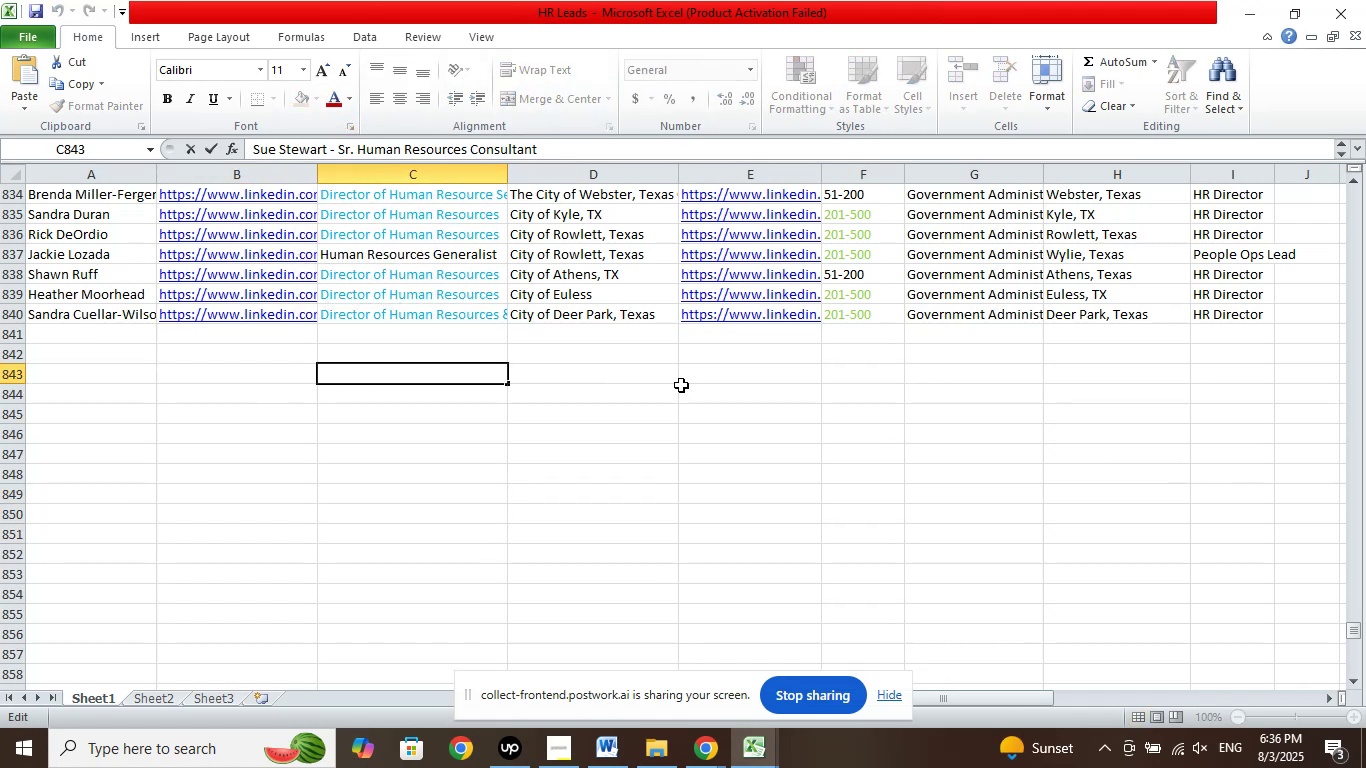 
key(Delete)
 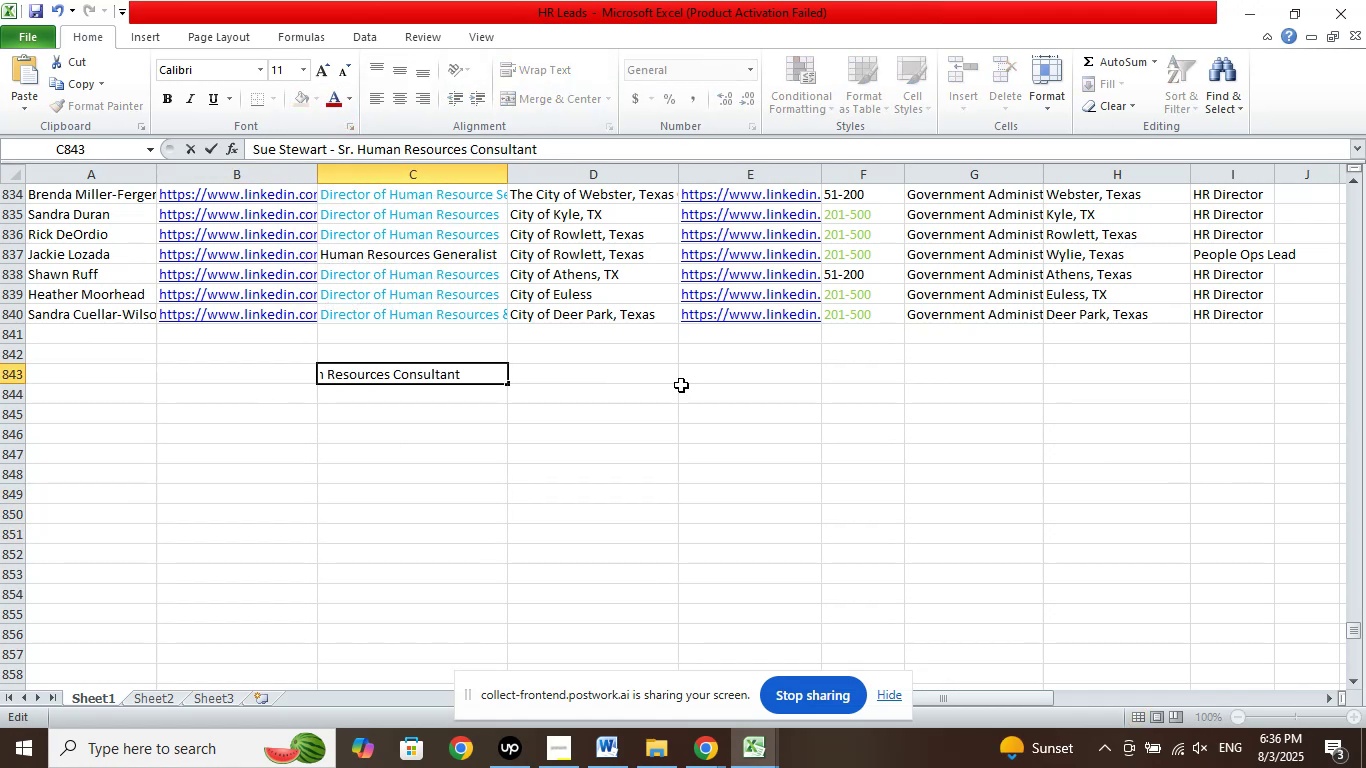 
left_click([681, 385])
 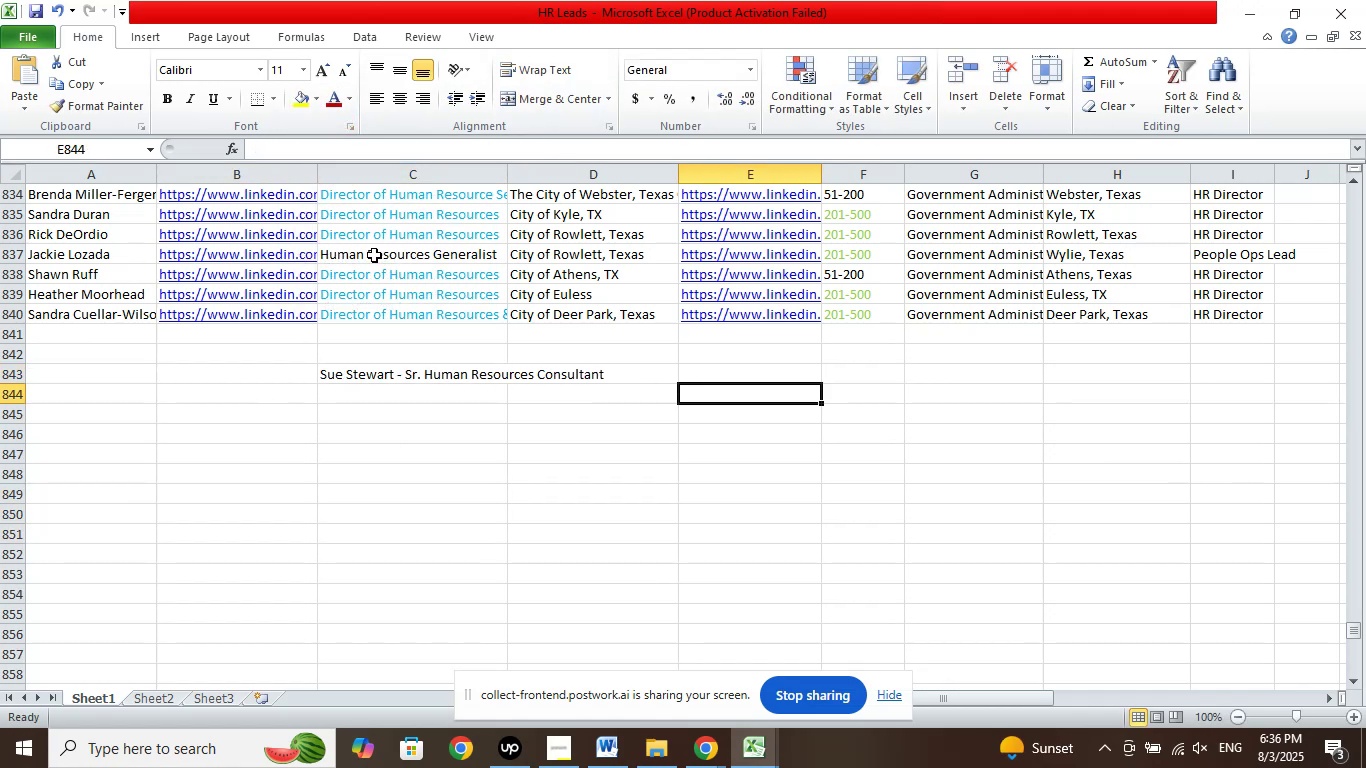 
left_click([380, 368])
 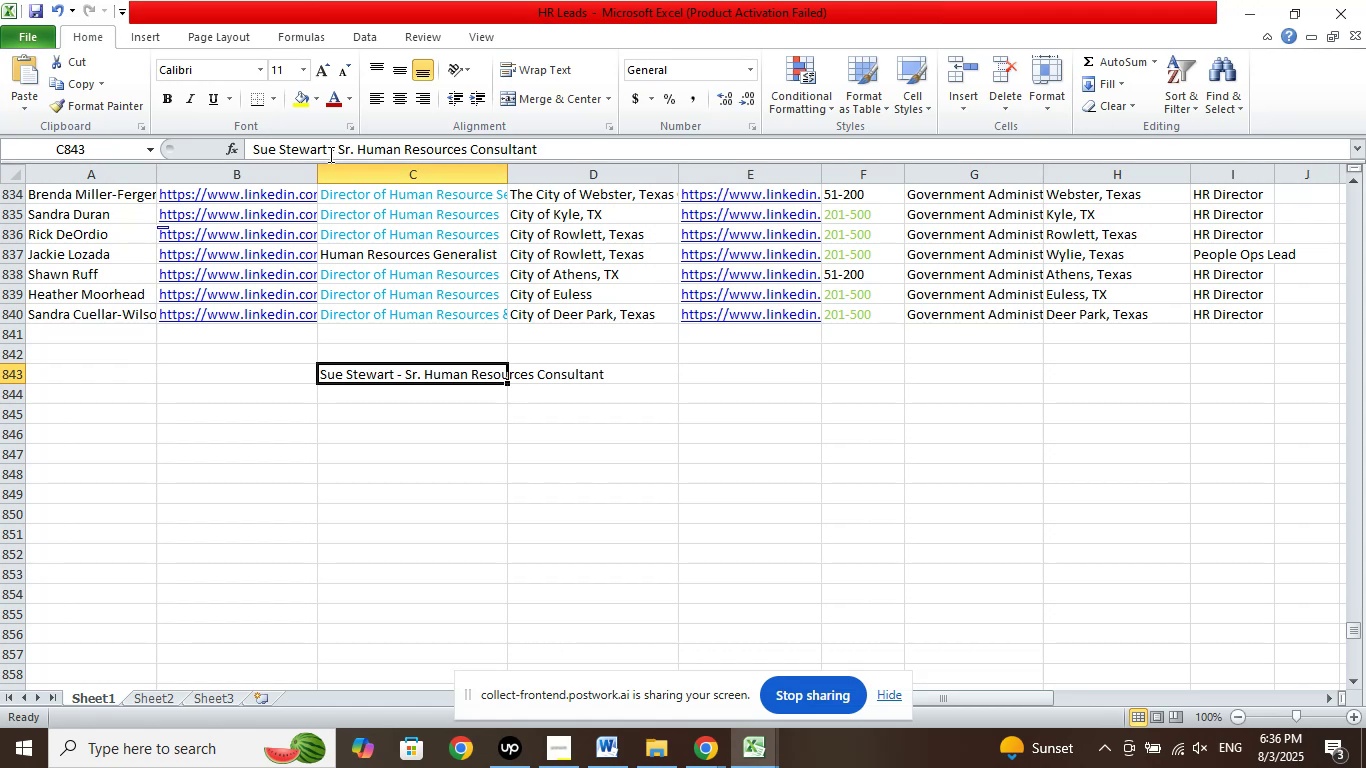 
left_click_drag(start_coordinate=[327, 152], to_coordinate=[189, 144])
 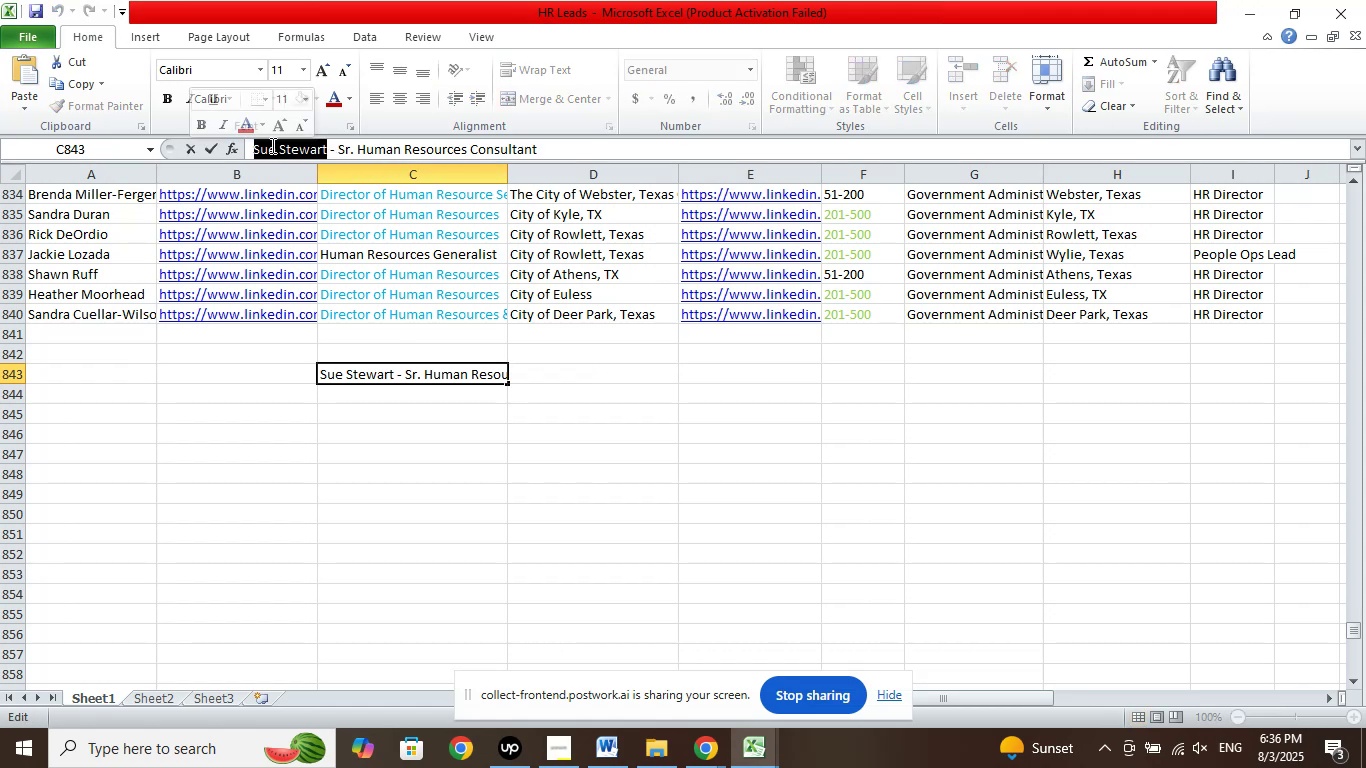 
right_click([271, 145])
 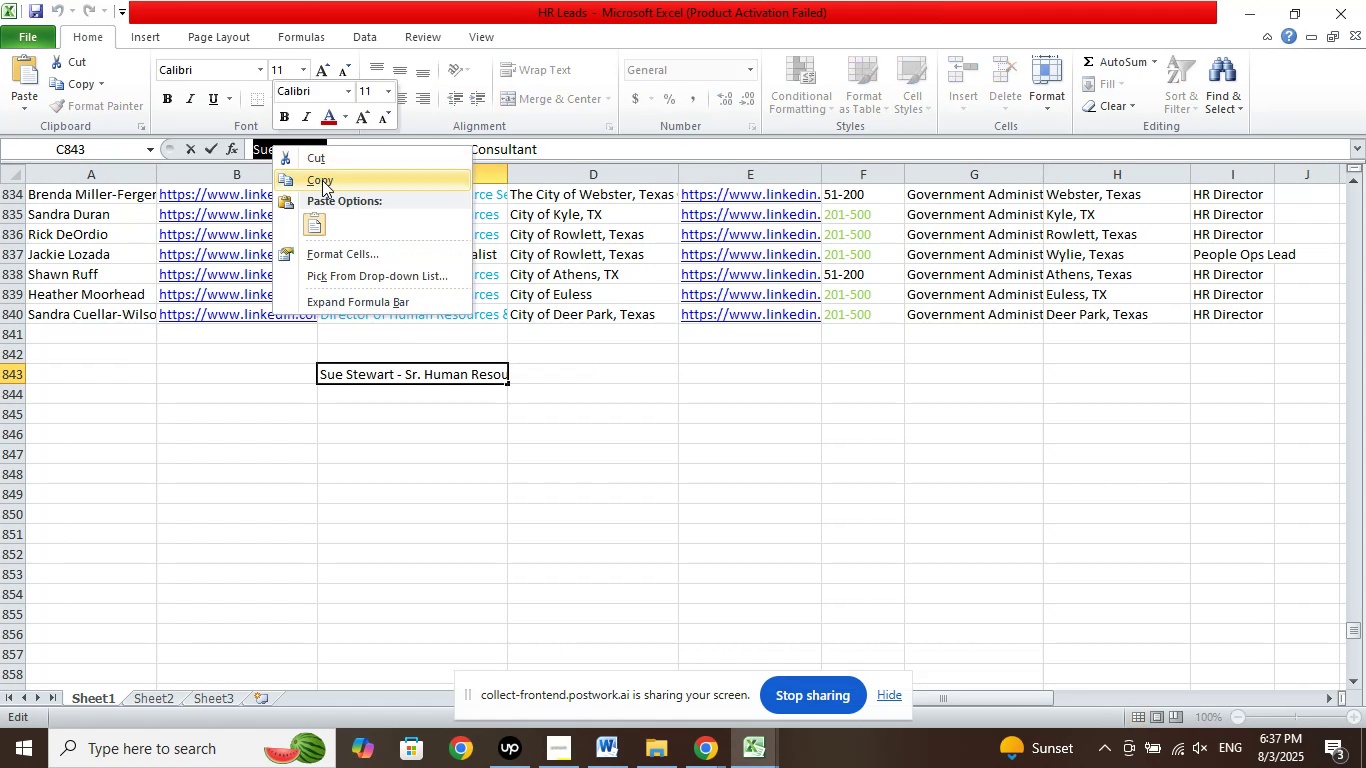 
left_click([322, 180])
 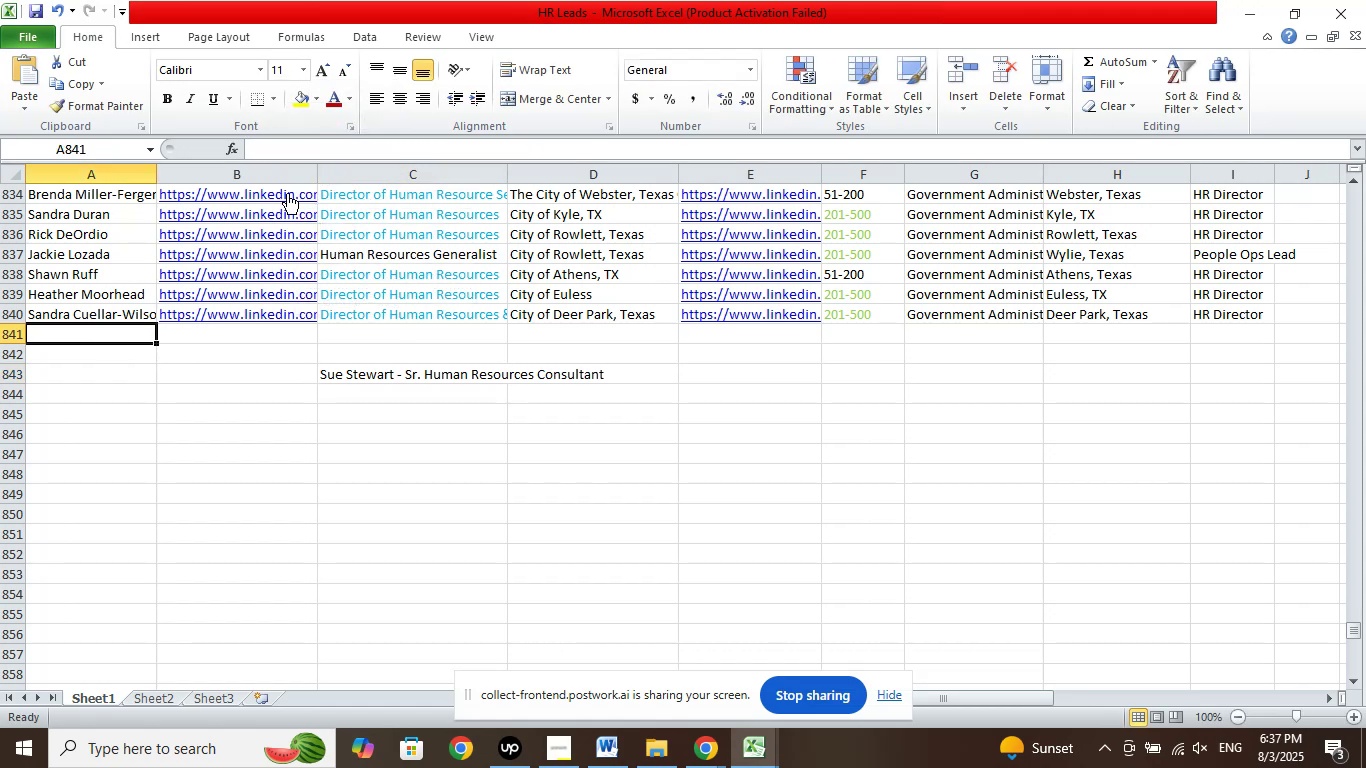 
left_click([274, 149])
 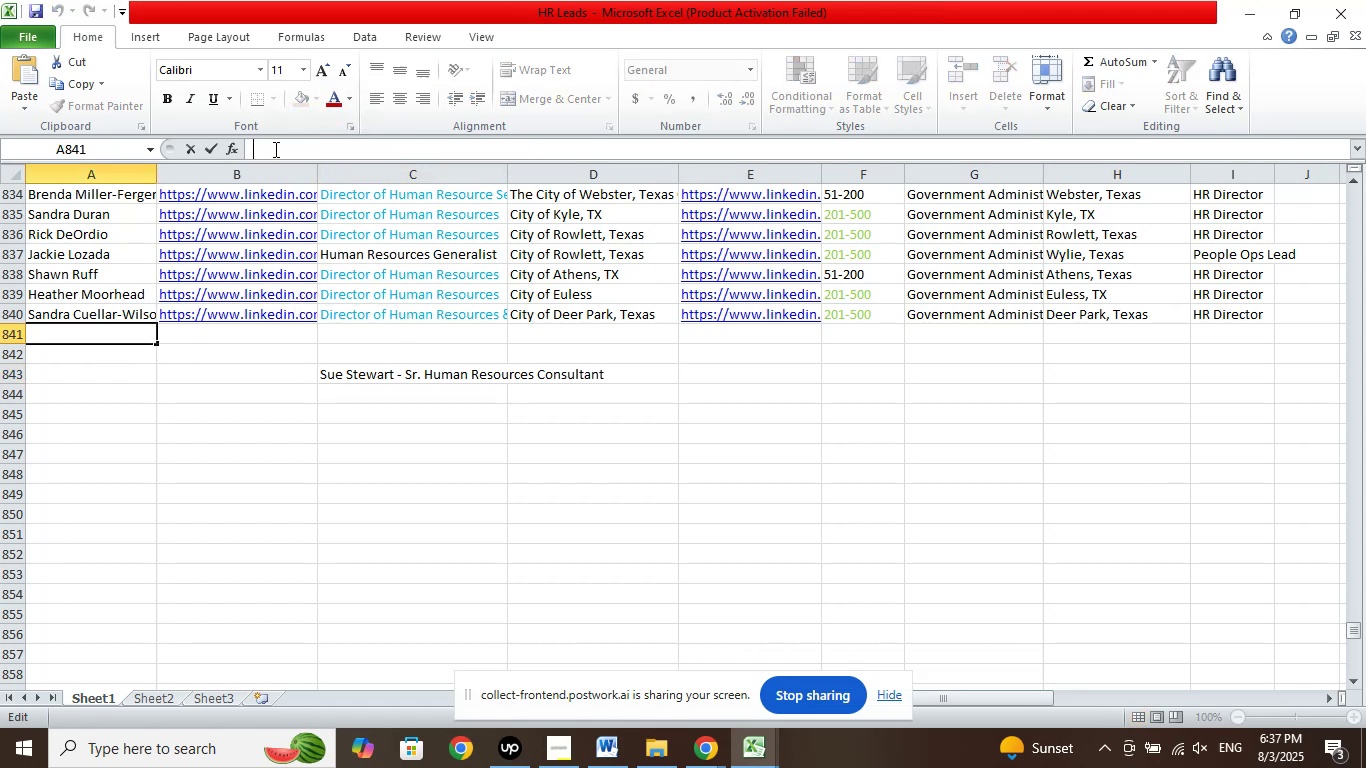 
right_click([274, 149])
 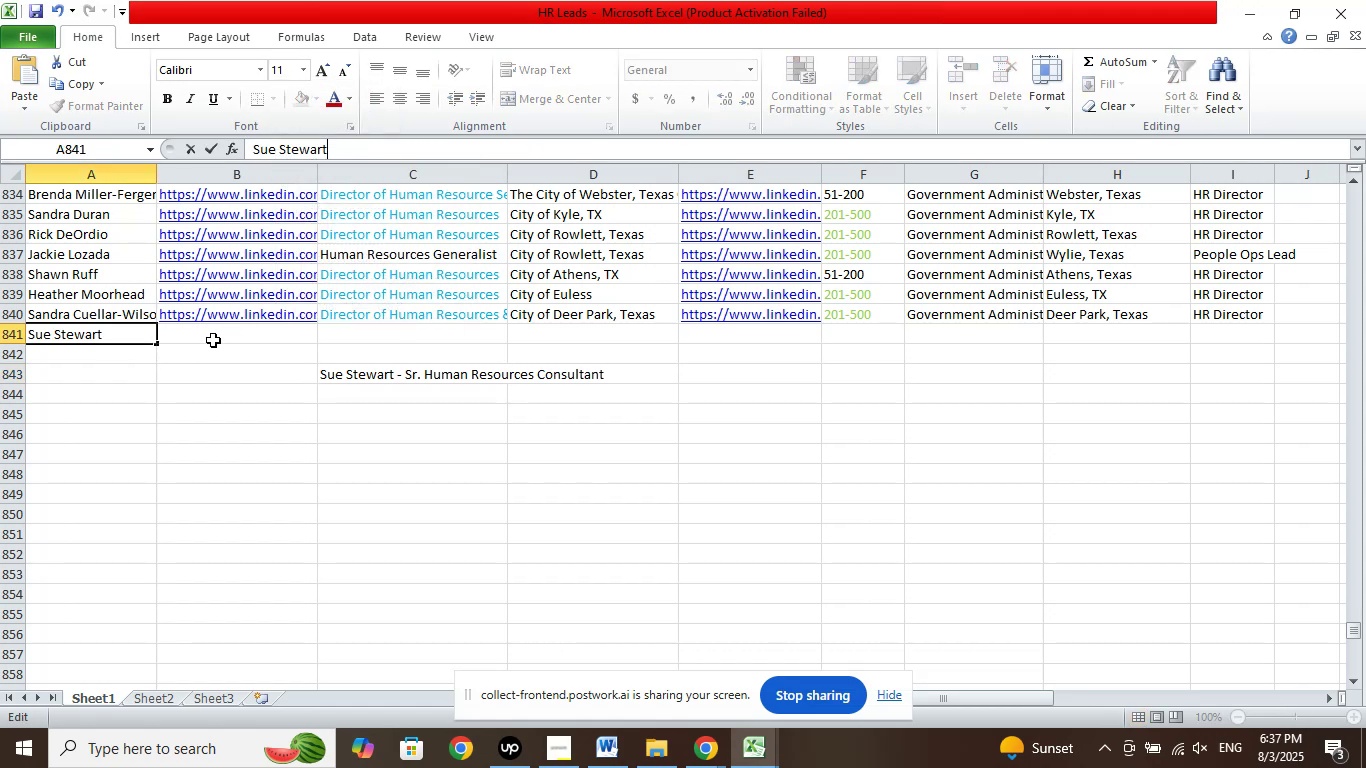 
left_click([213, 339])
 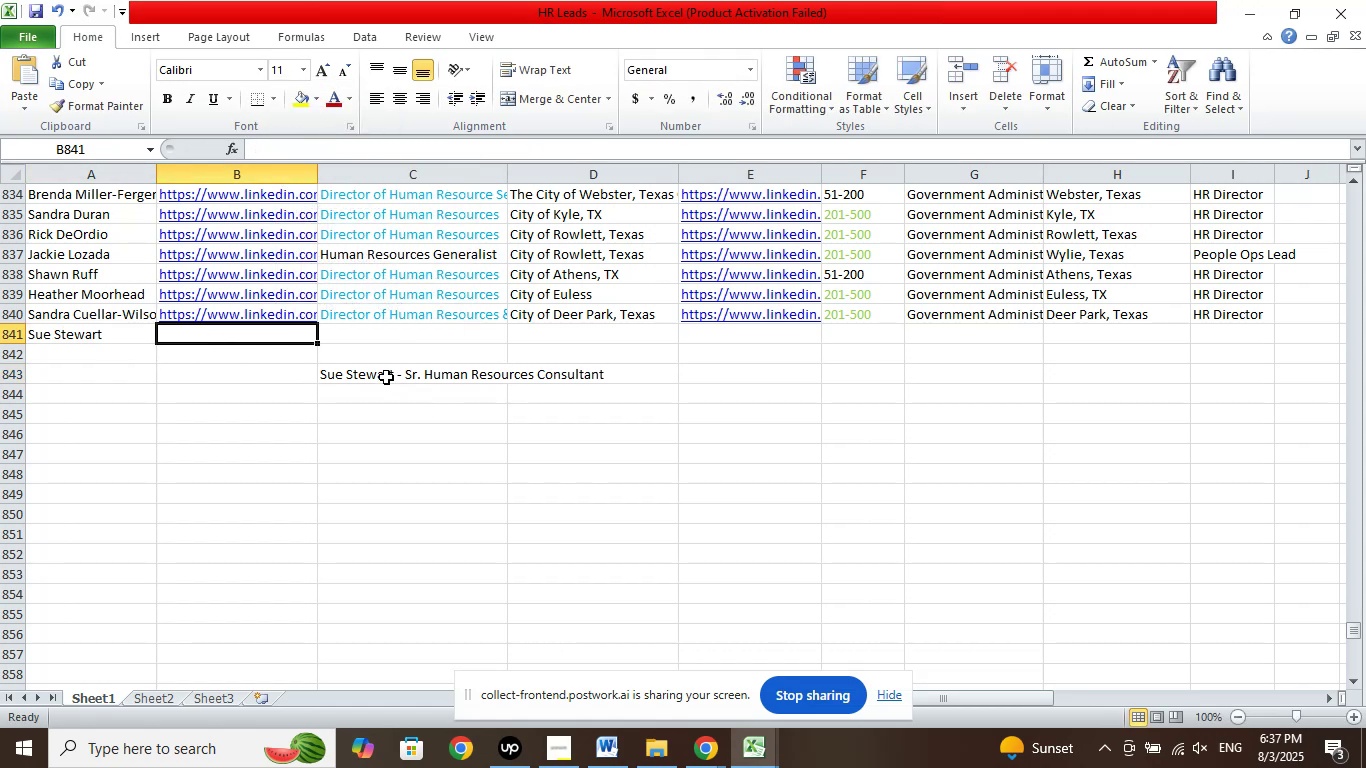 
left_click([382, 373])
 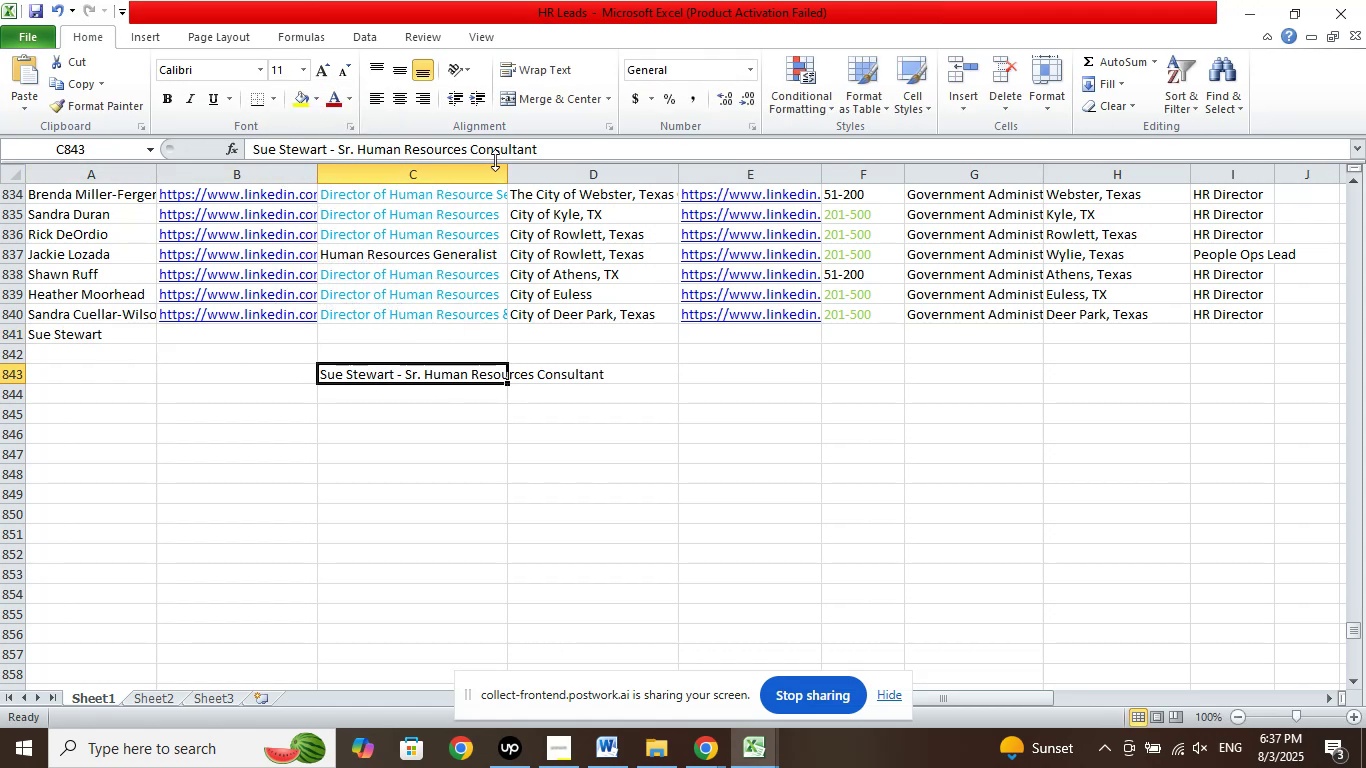 
left_click_drag(start_coordinate=[542, 149], to_coordinate=[339, 153])
 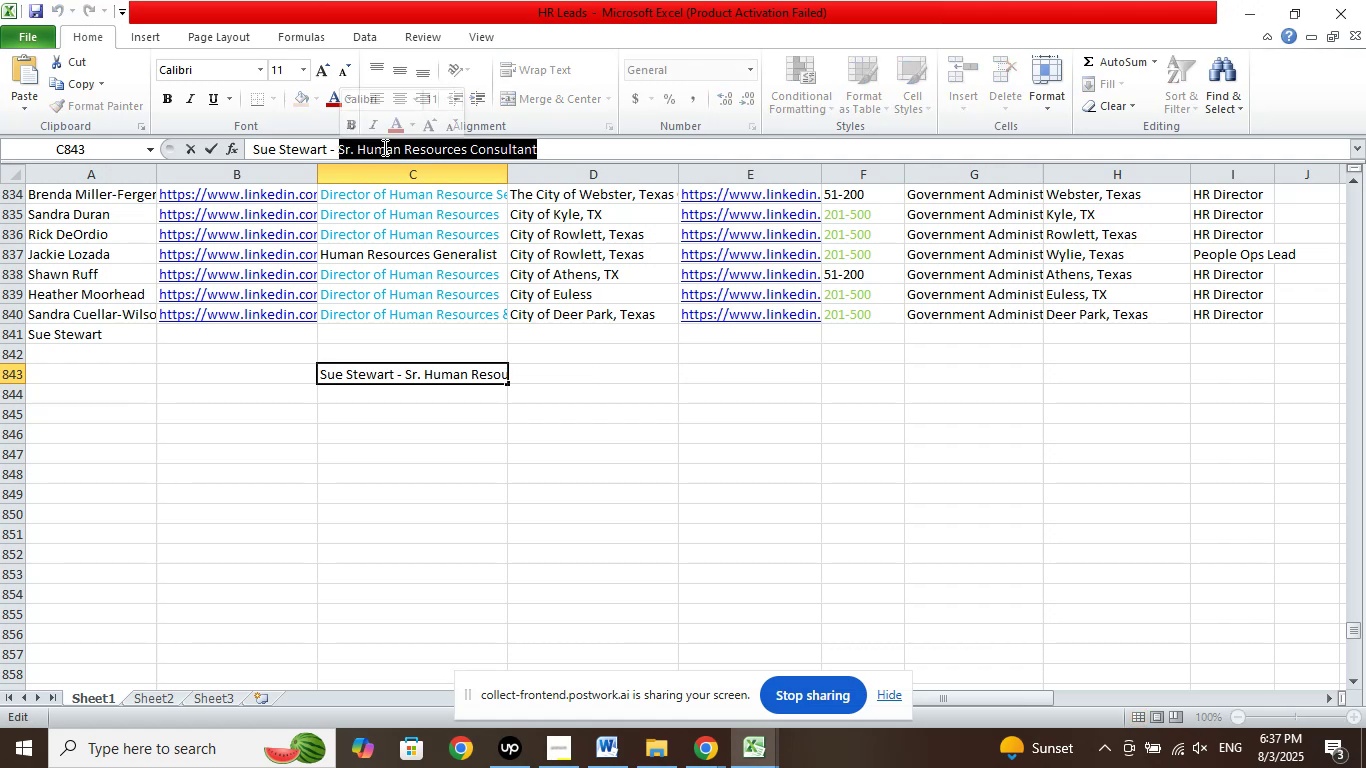 
right_click([383, 147])
 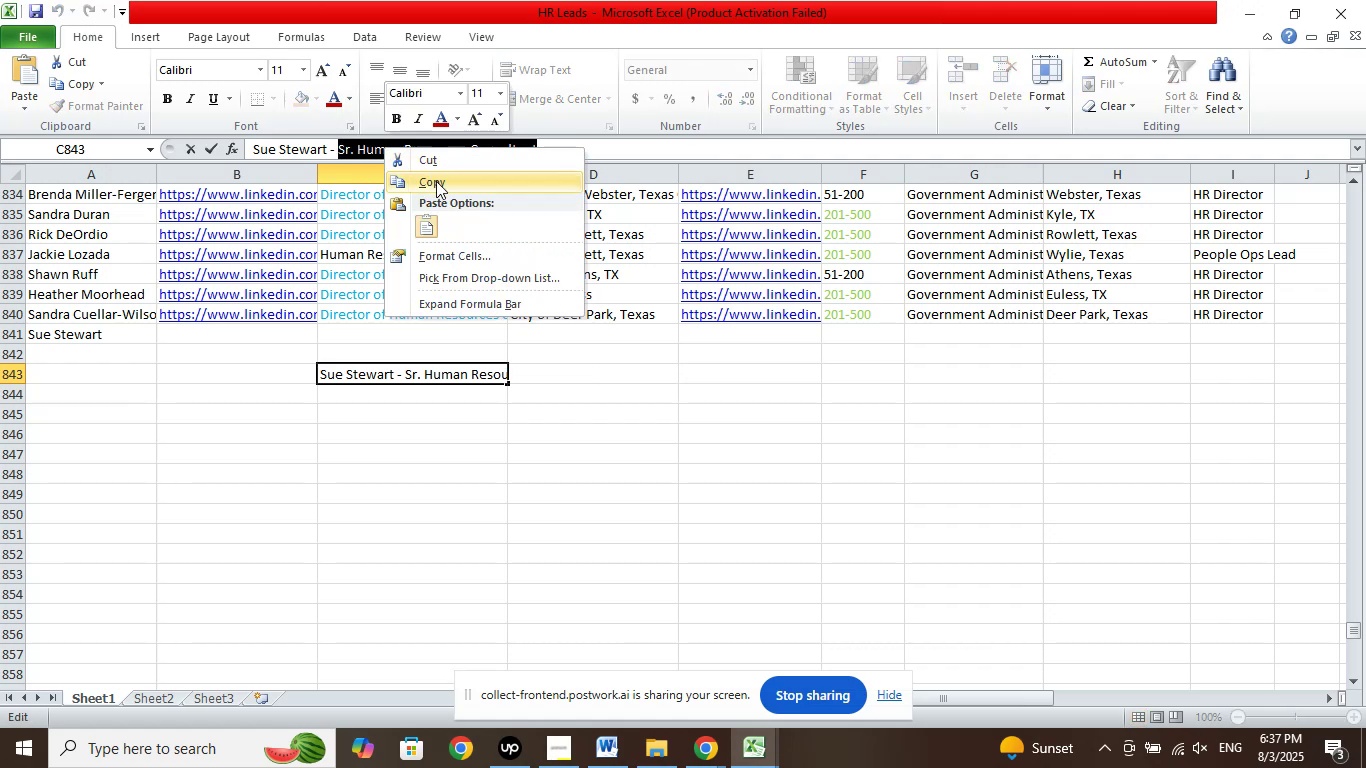 
left_click([439, 184])
 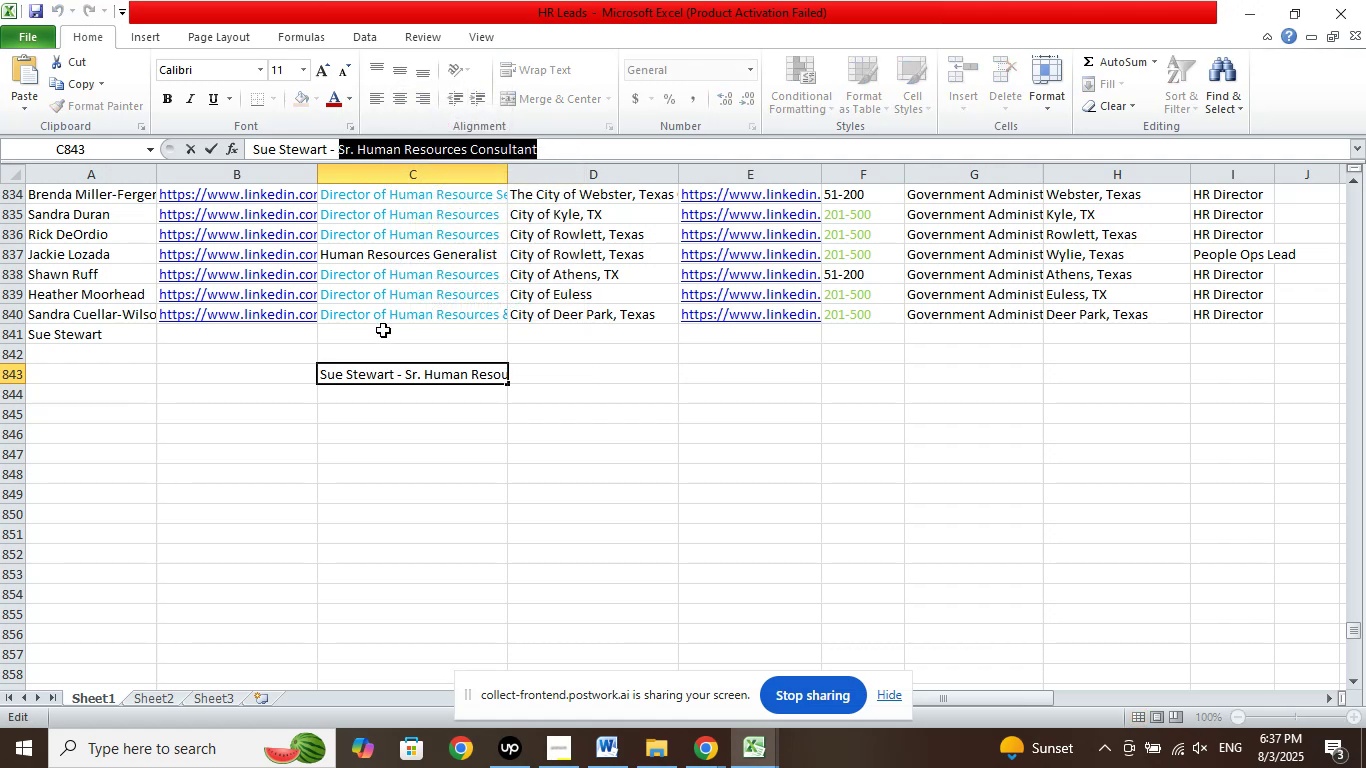 
left_click([383, 330])
 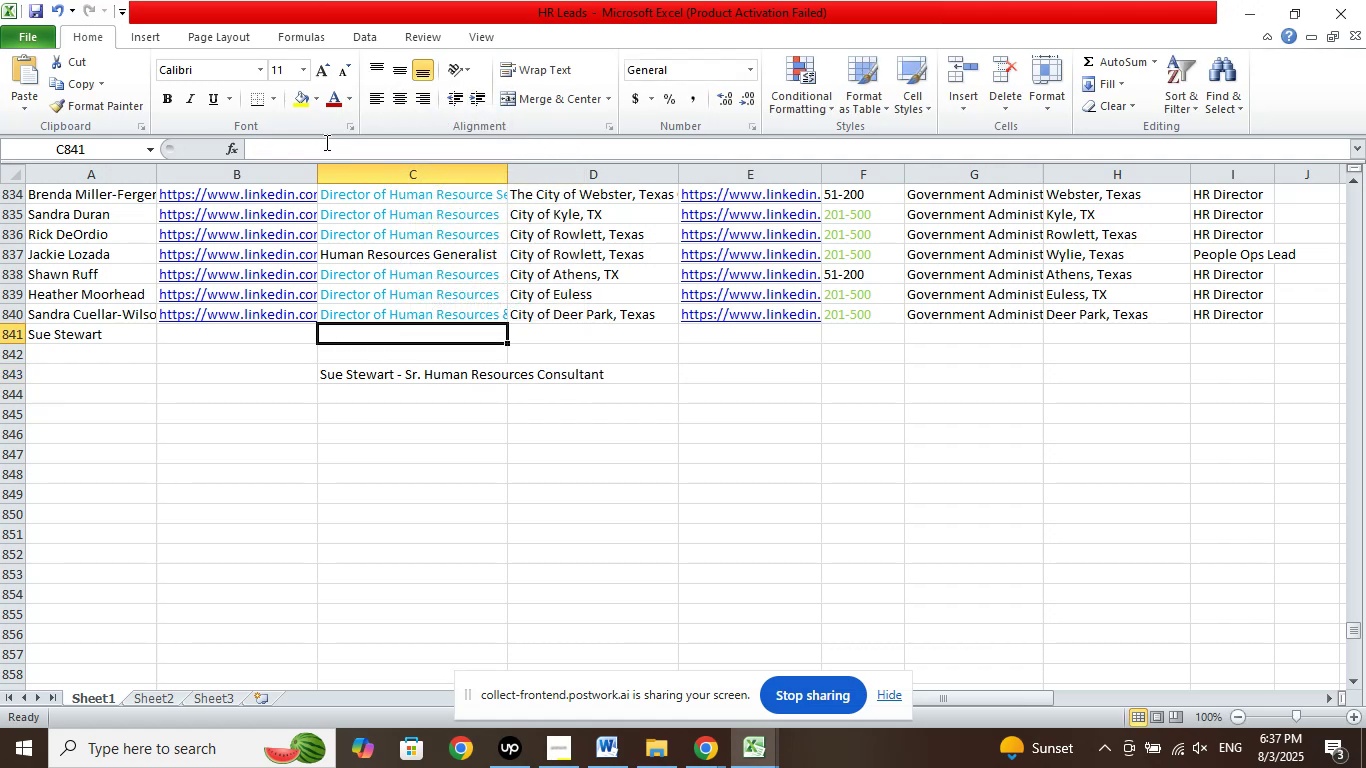 
left_click([324, 142])
 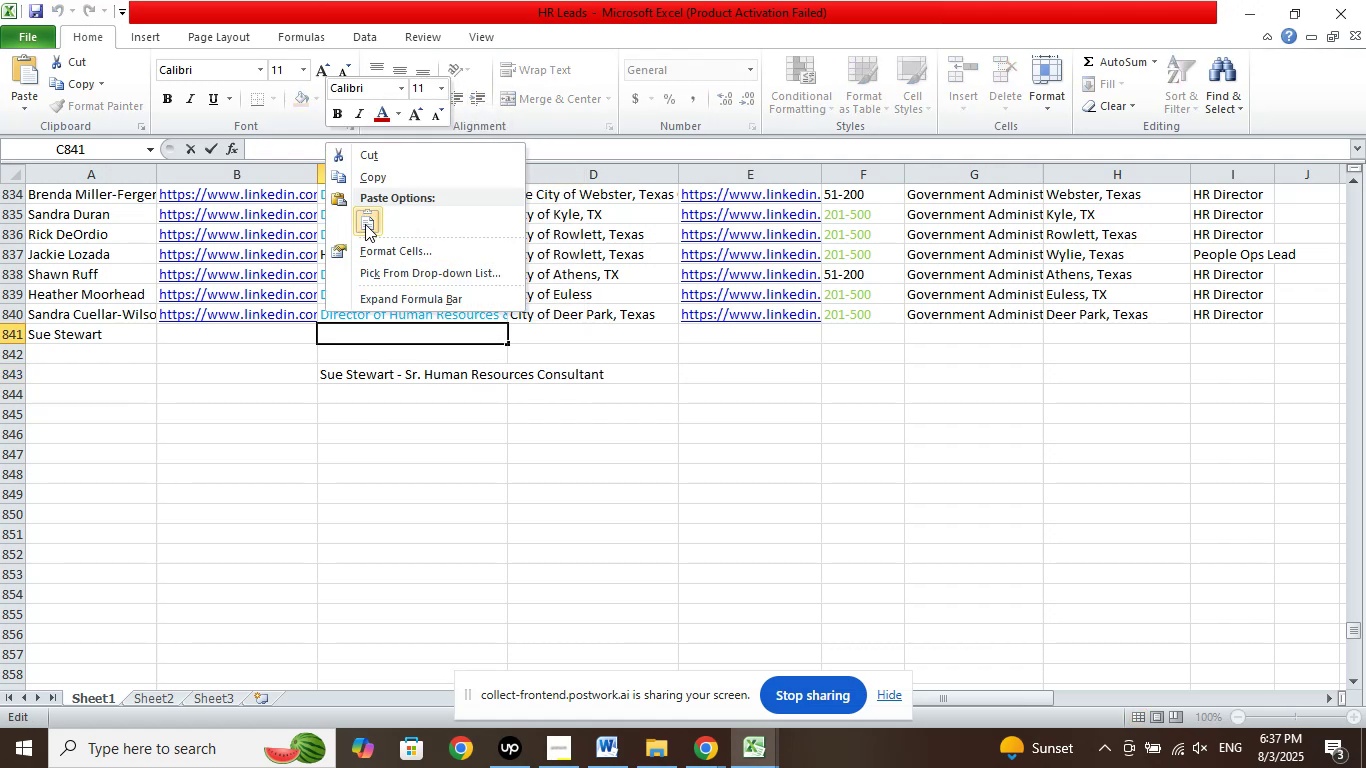 
left_click([366, 226])
 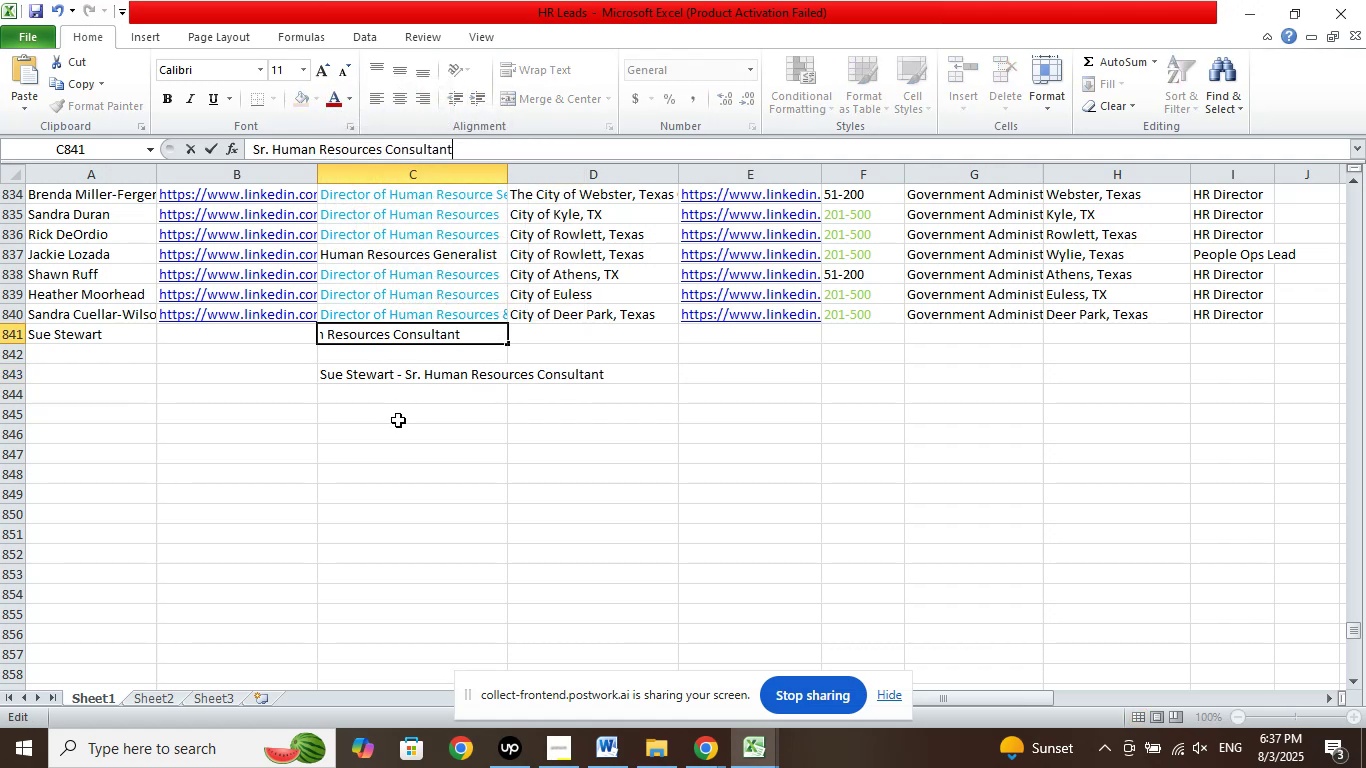 
left_click([398, 420])
 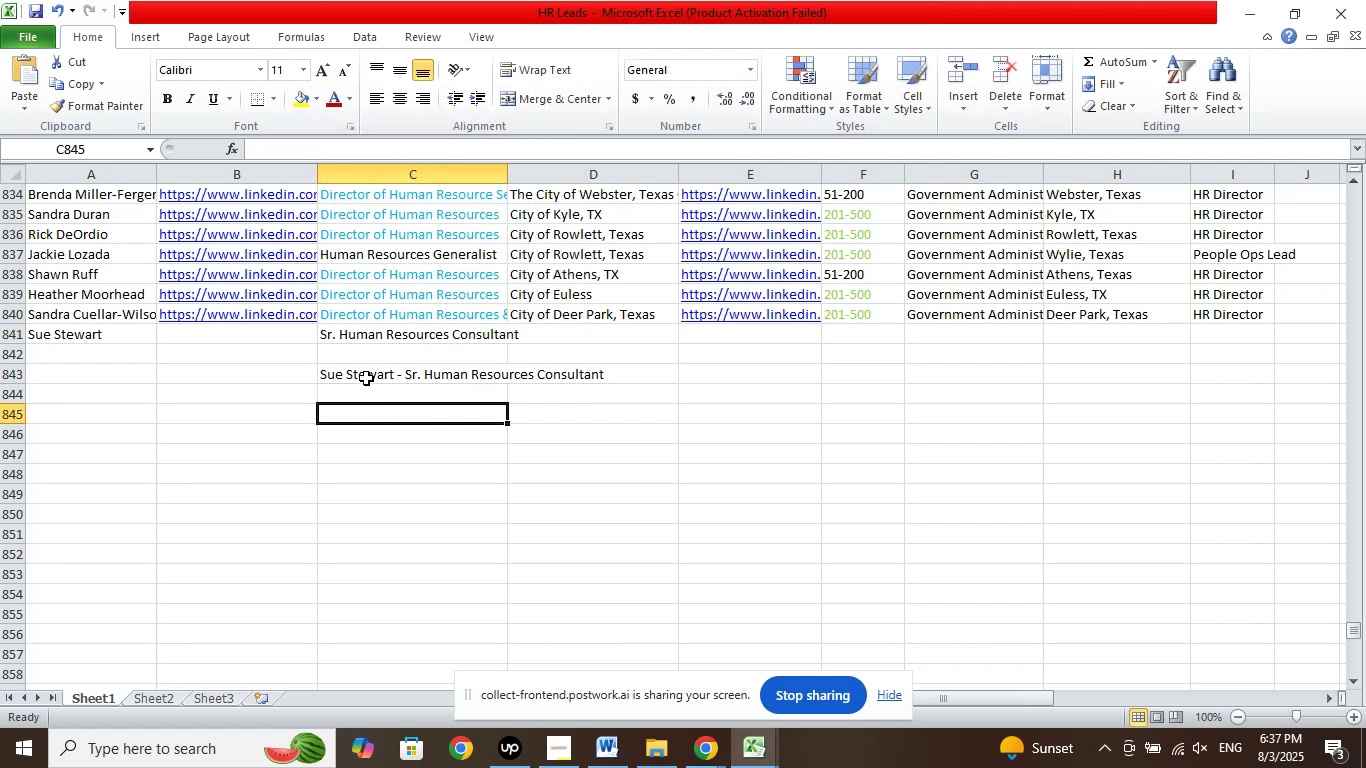 
left_click([366, 378])
 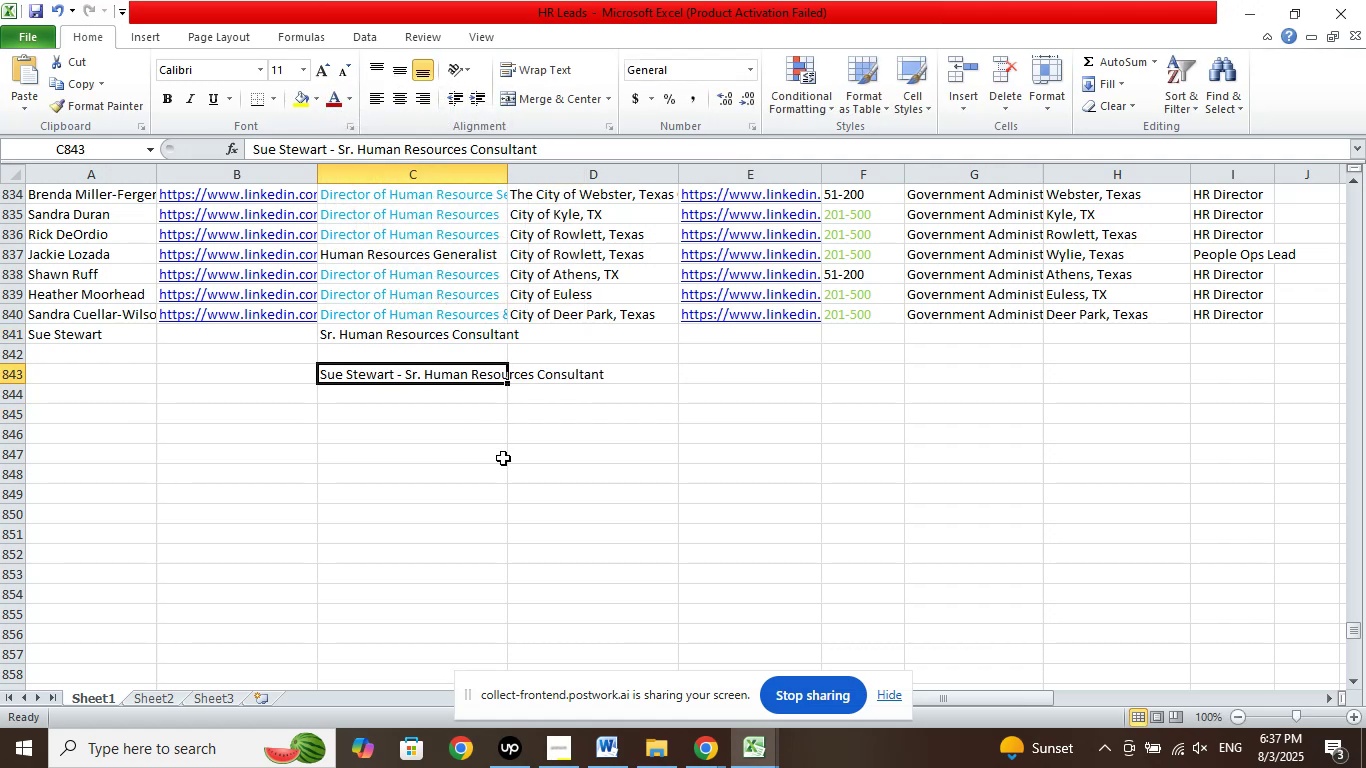 
key(Delete)
 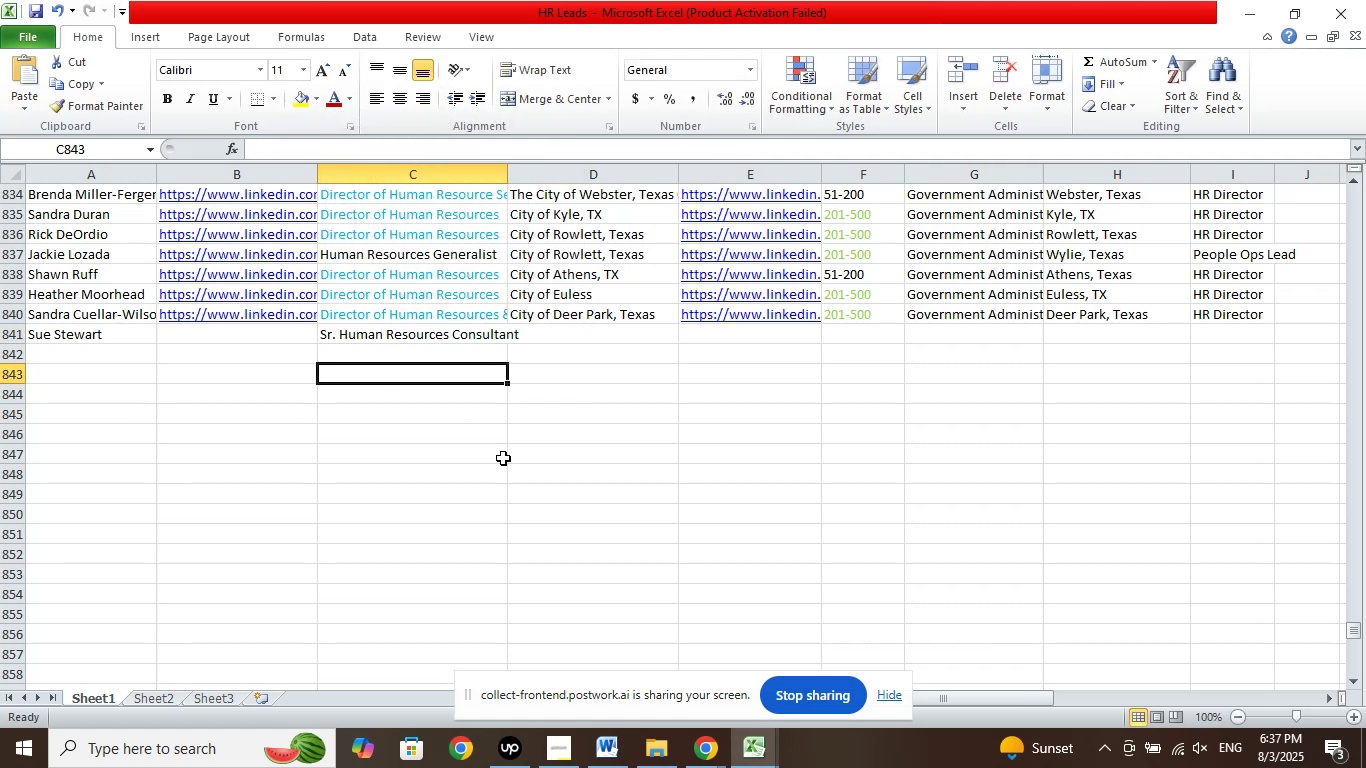 
left_click([503, 458])
 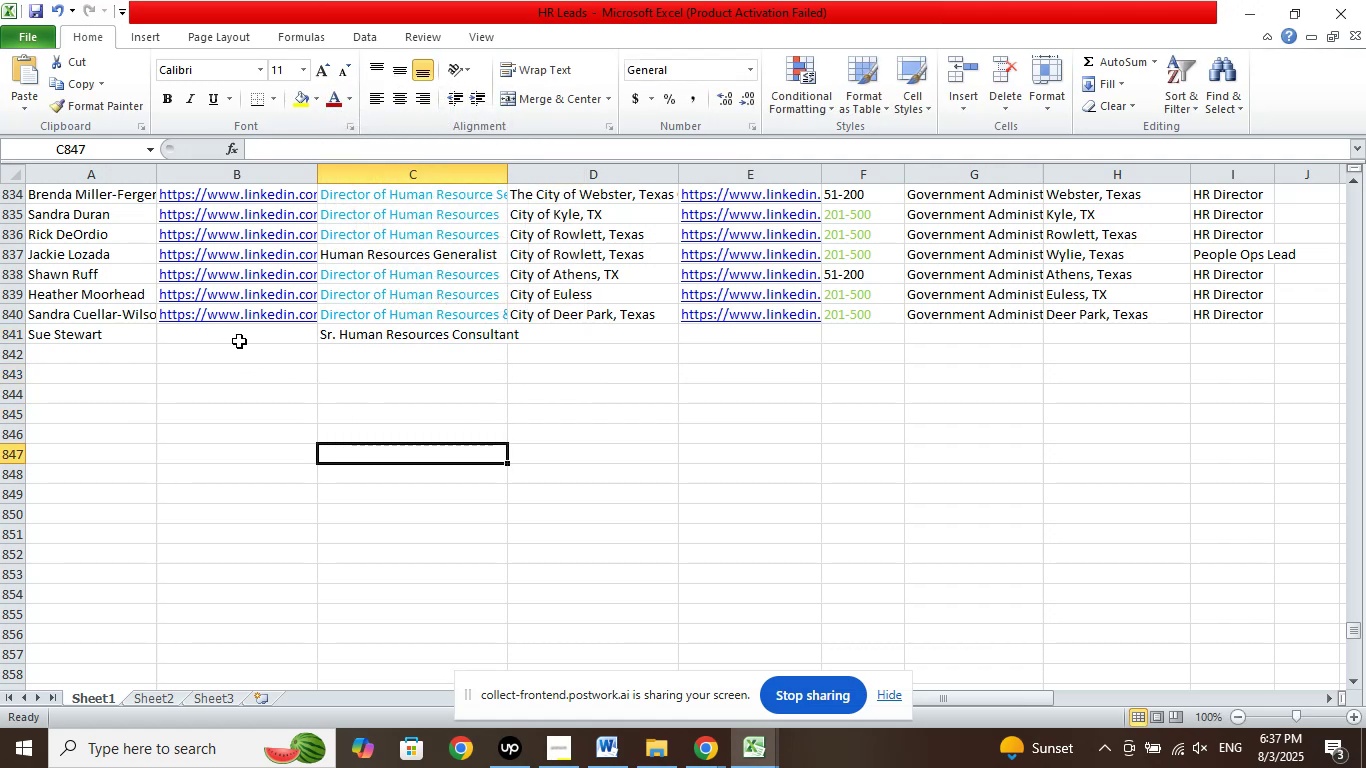 
left_click([239, 341])
 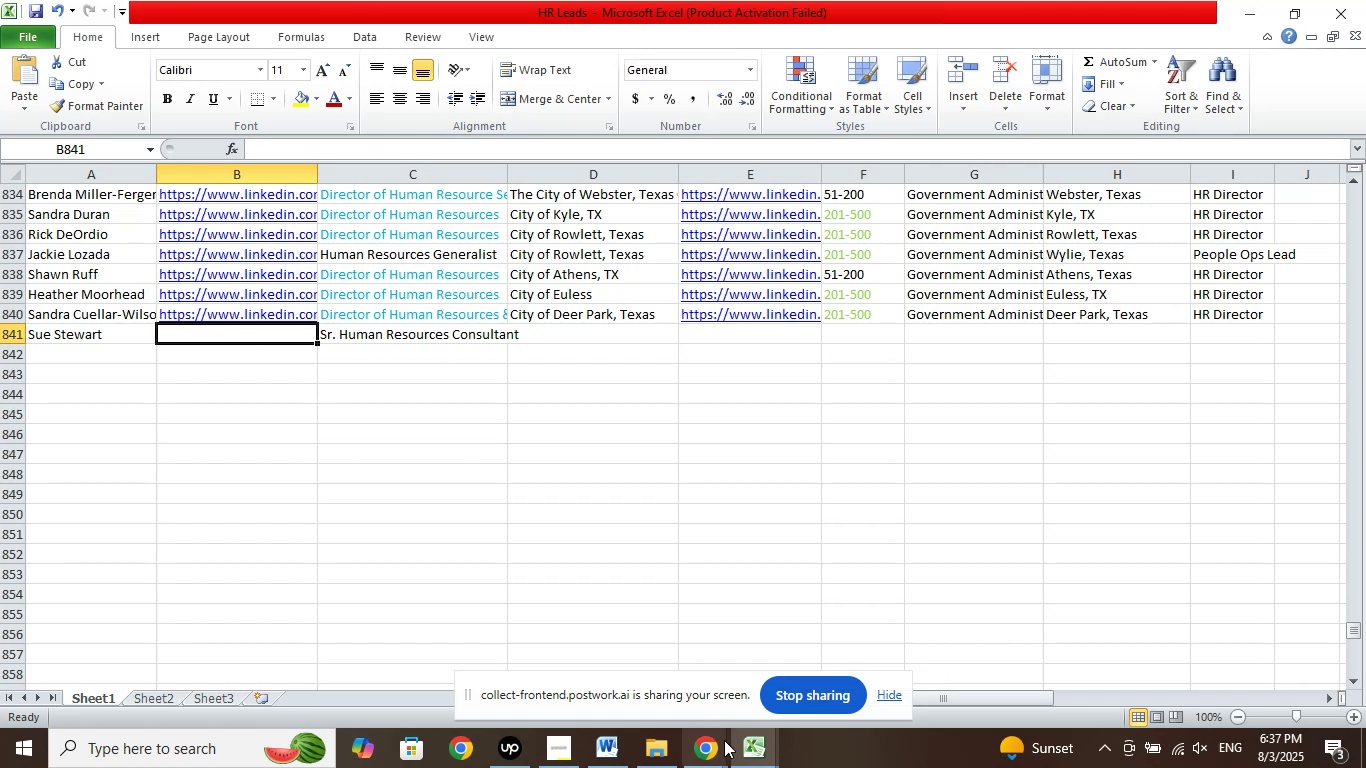 
left_click([724, 740])
 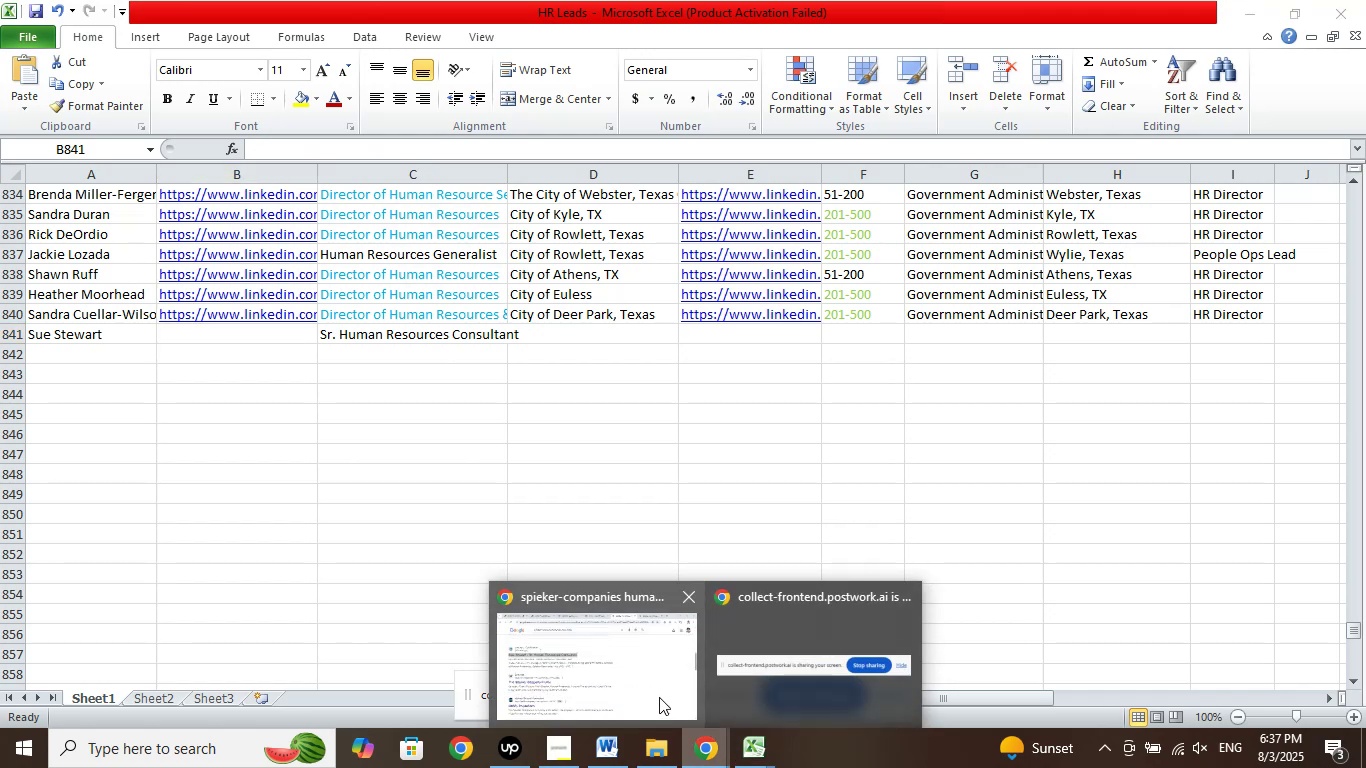 
left_click([659, 697])
 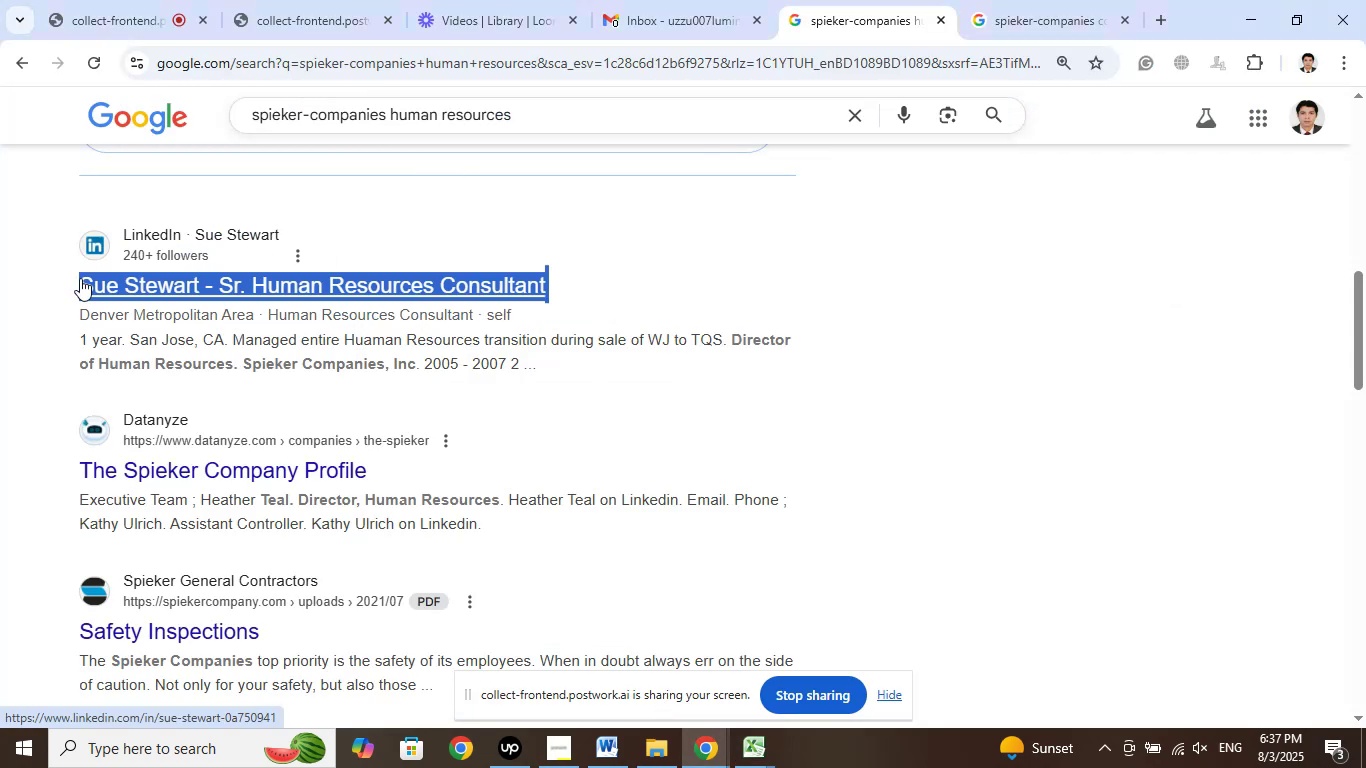 
right_click([211, 233])
 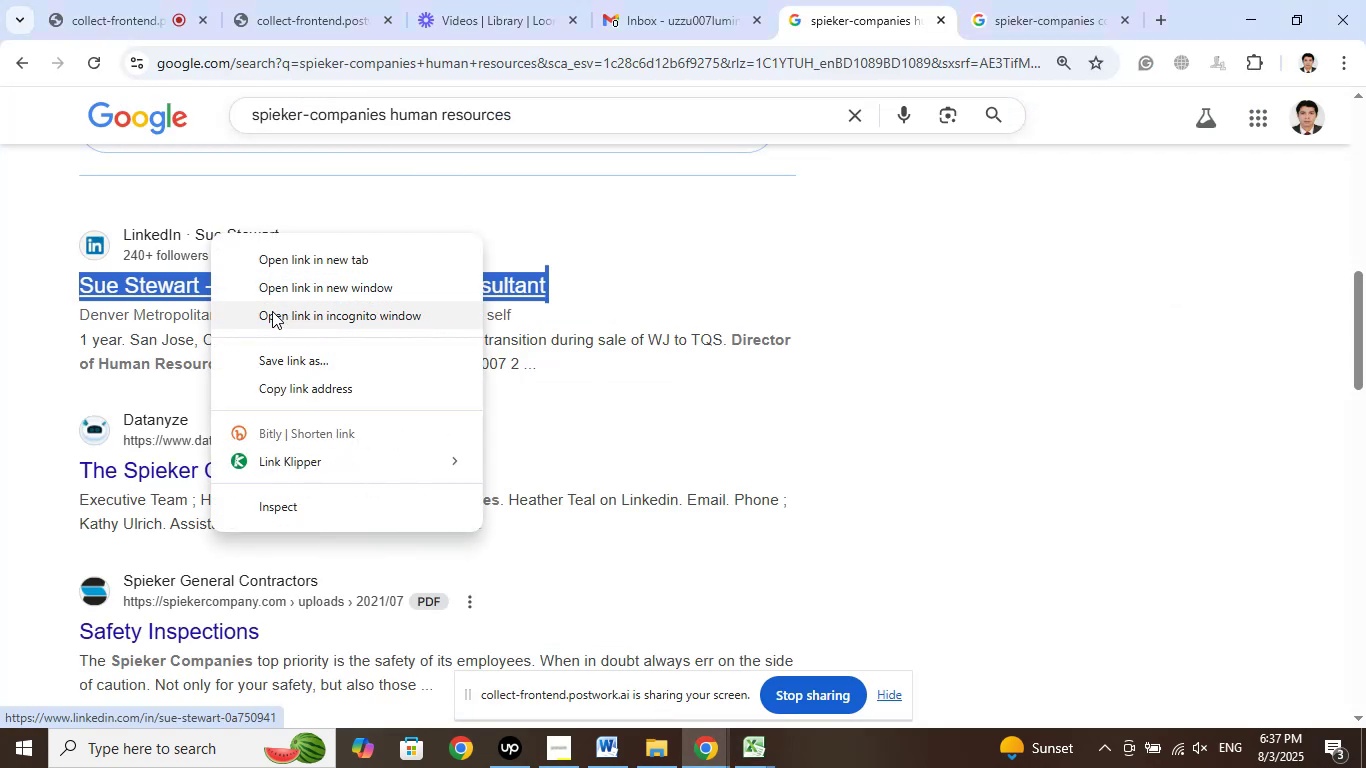 
left_click([0, 283])
 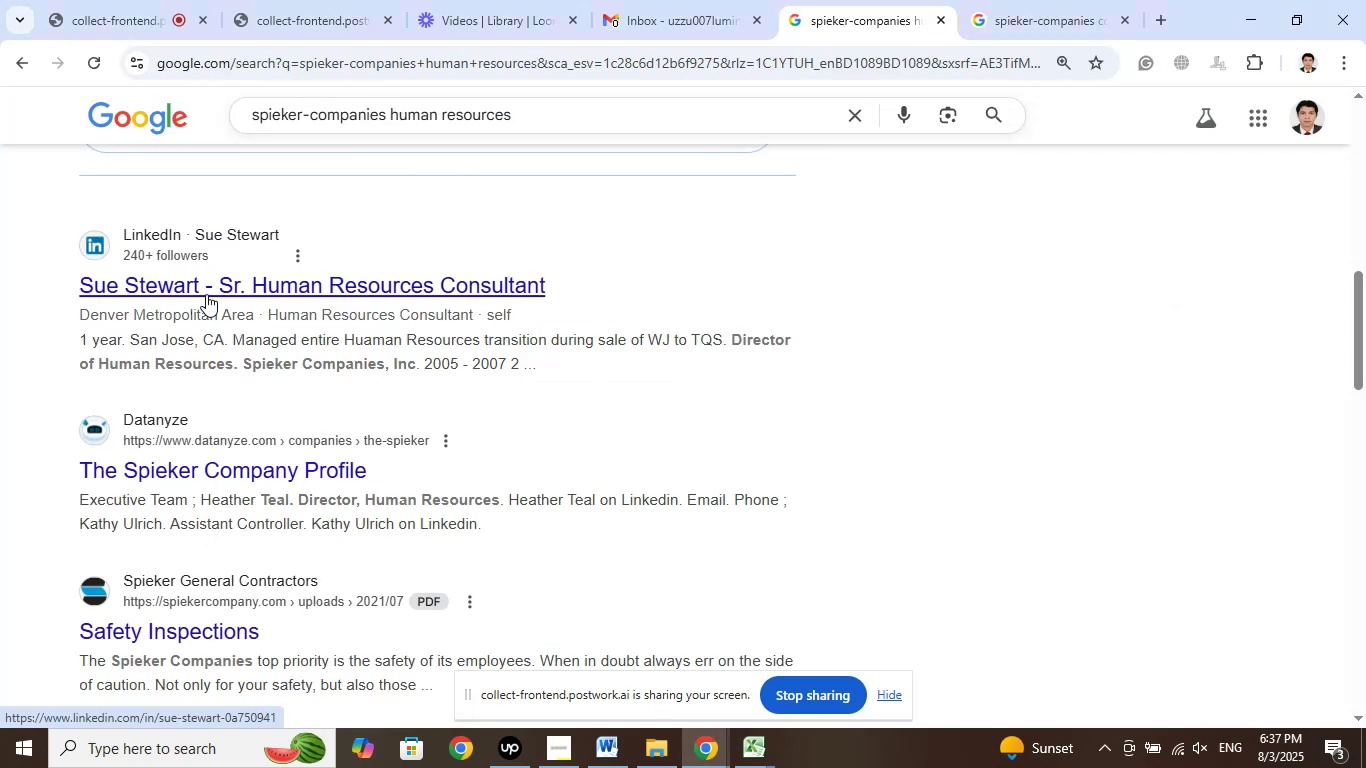 
right_click([211, 287])
 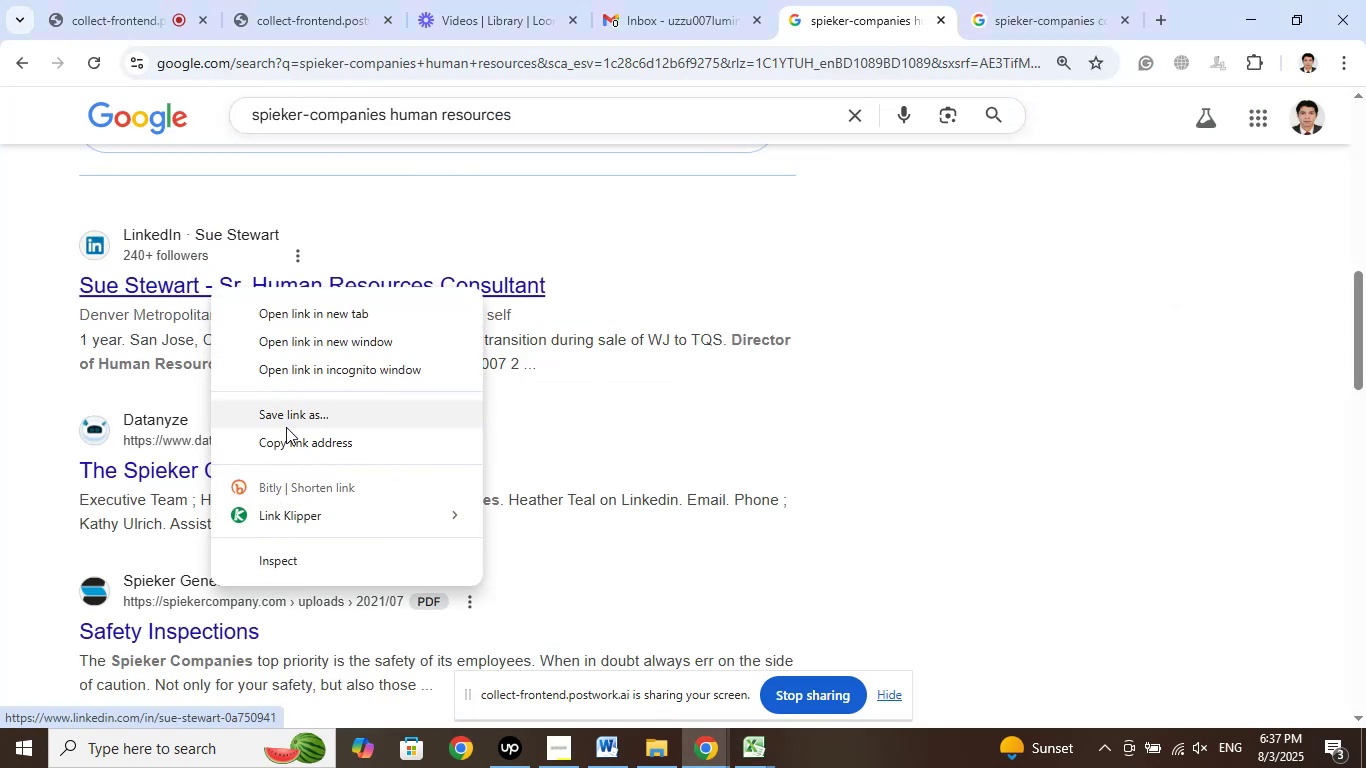 
left_click([293, 442])
 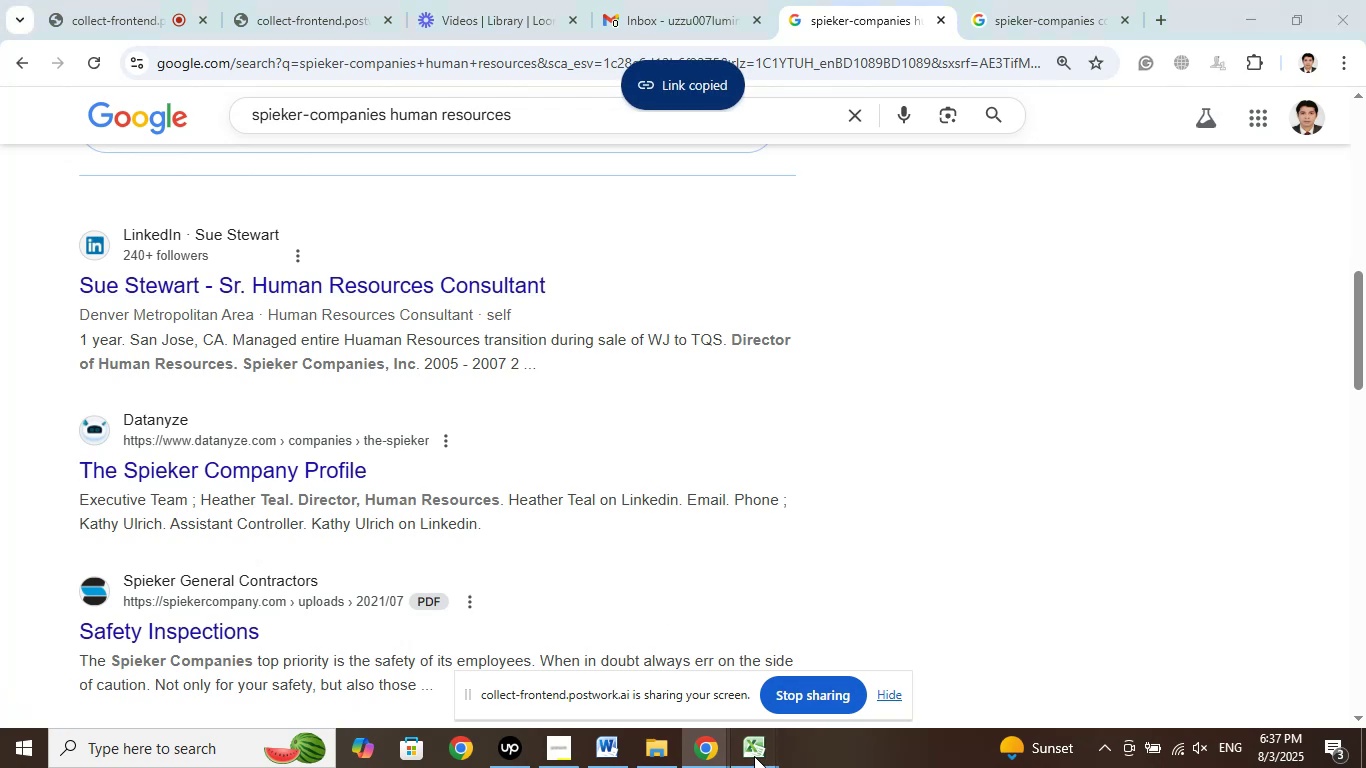 
left_click([633, 658])
 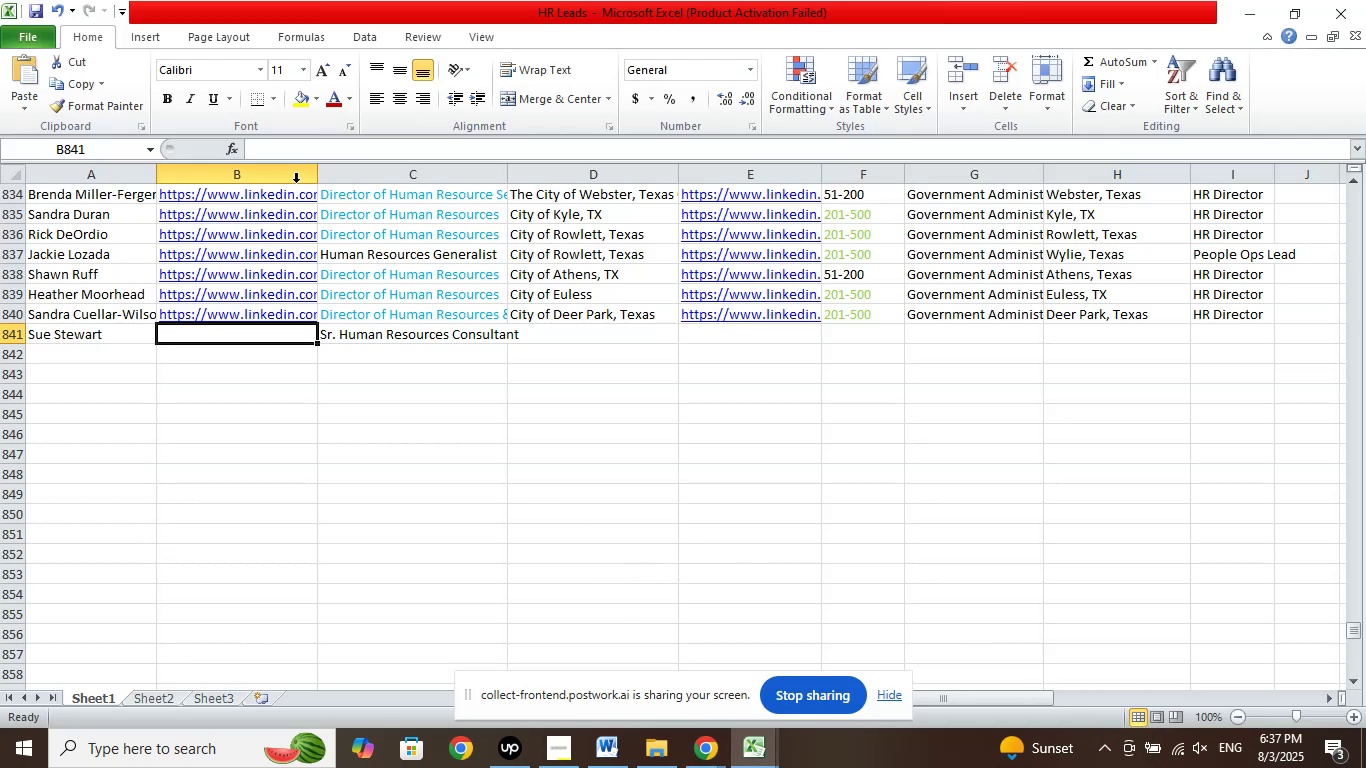 
left_click([292, 151])
 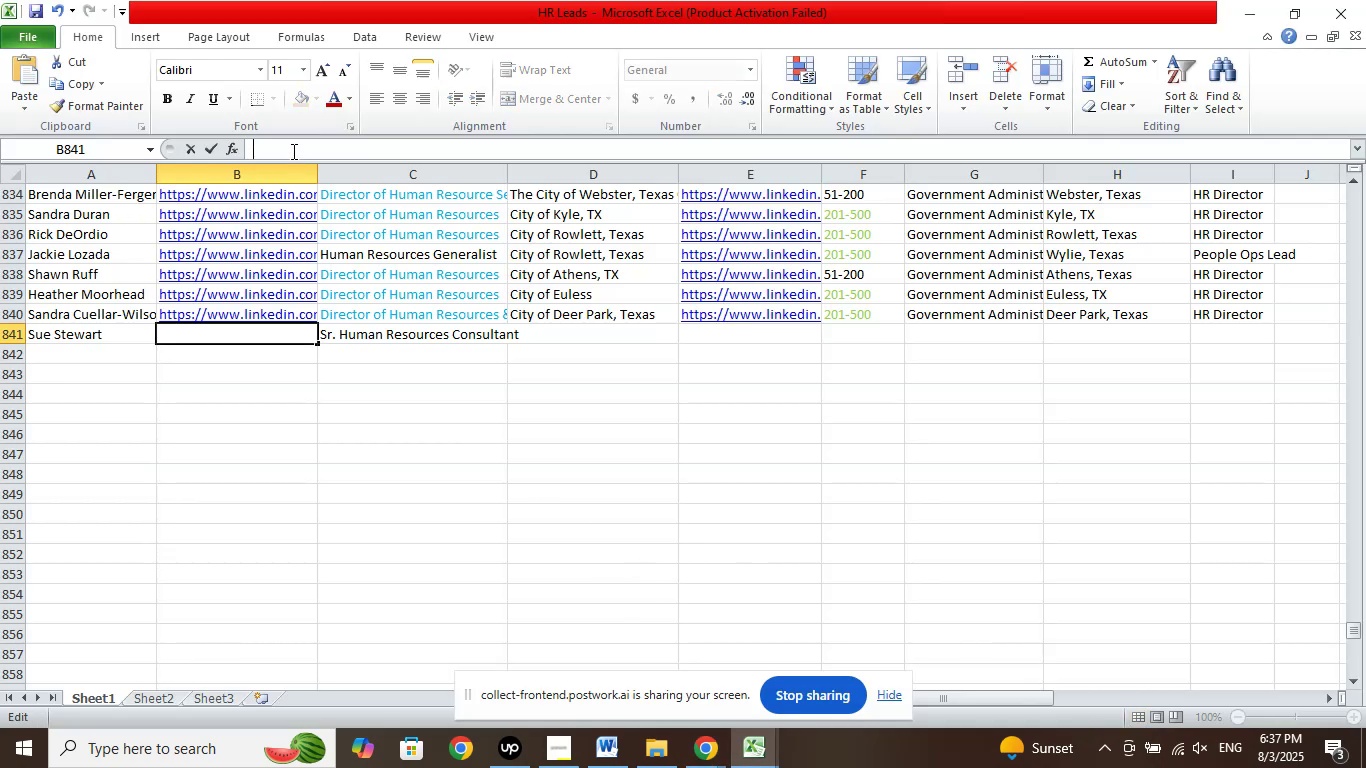 
right_click([292, 151])
 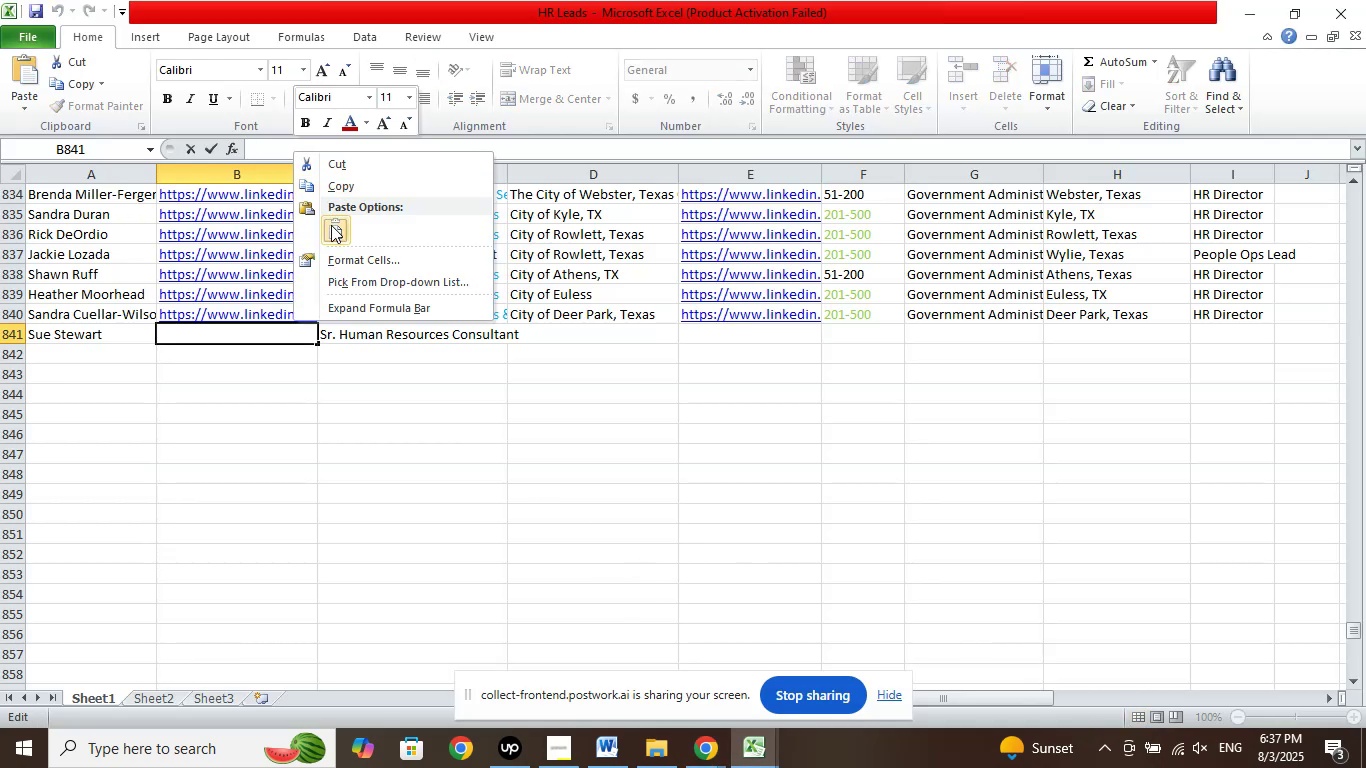 
left_click([332, 226])
 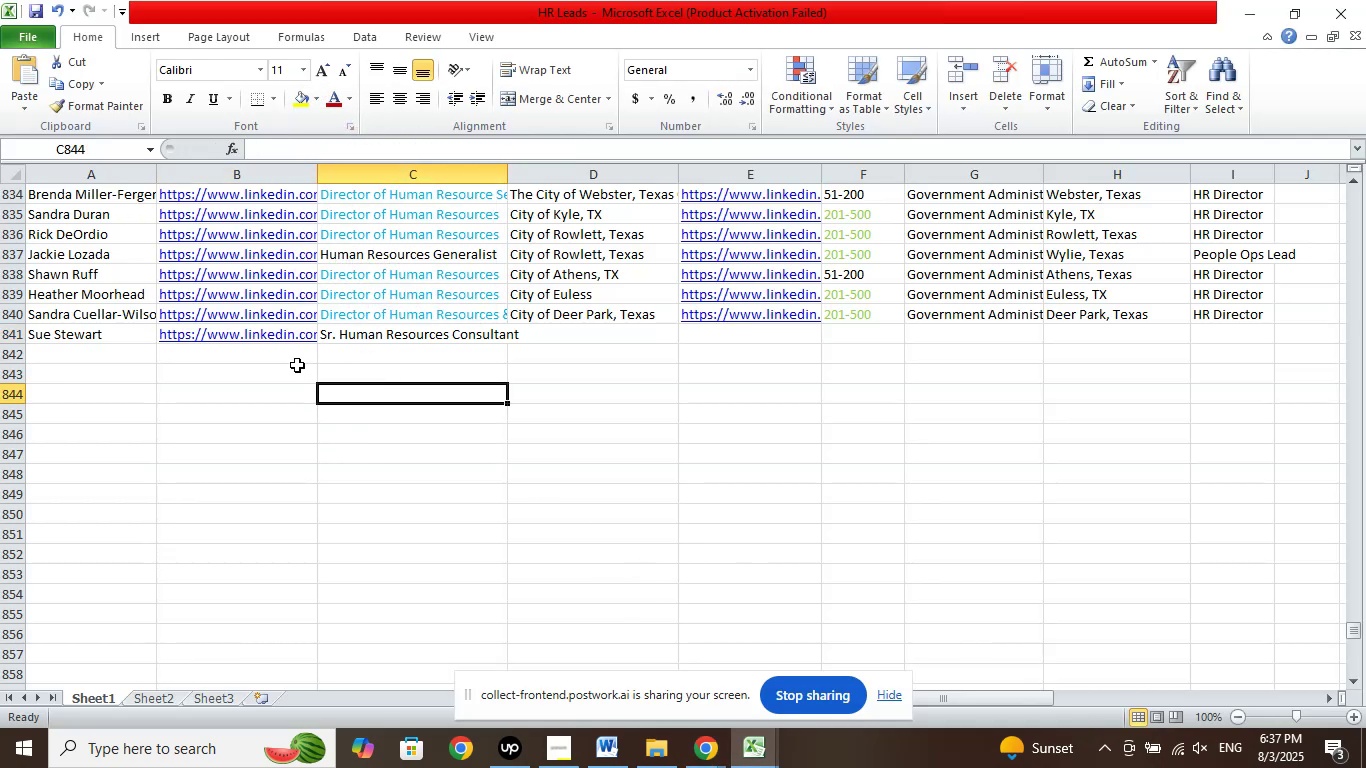 
left_click([269, 354])
 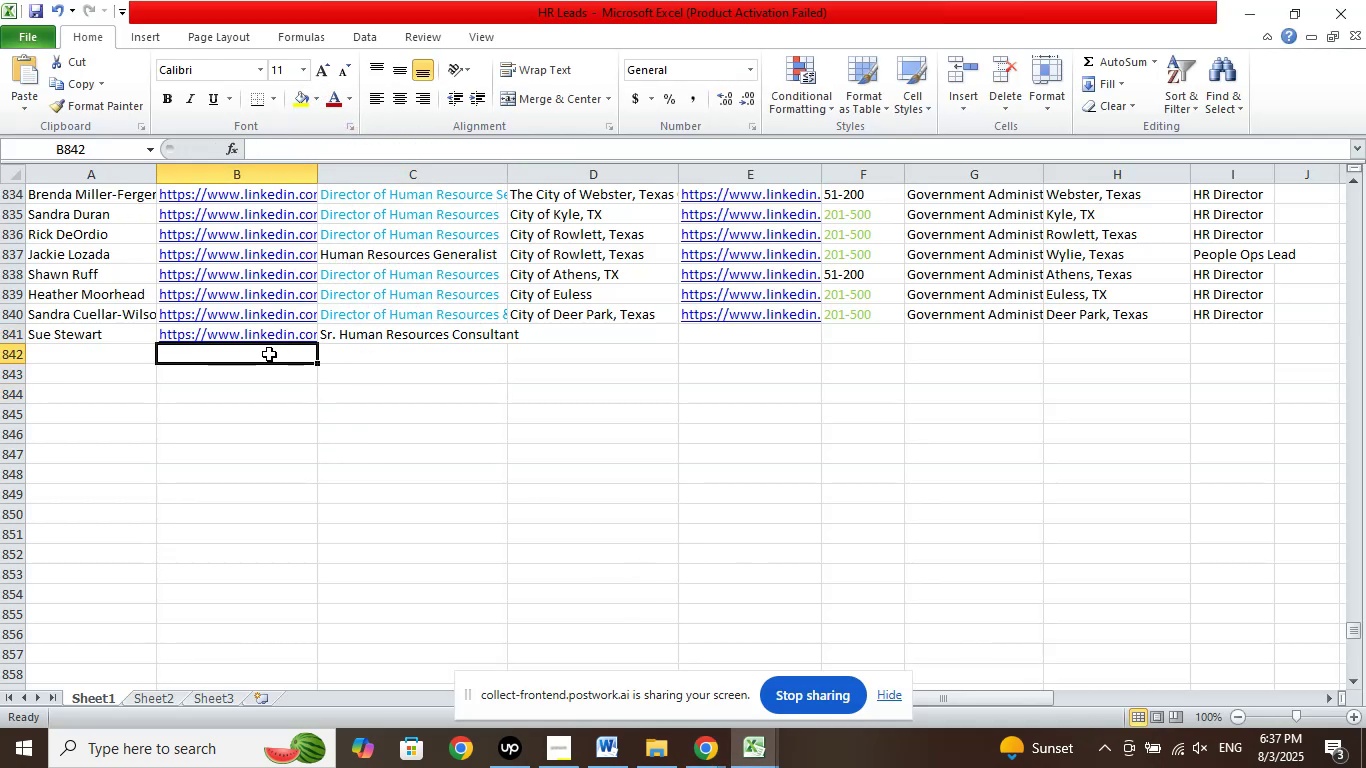 
key(ArrowUp)
 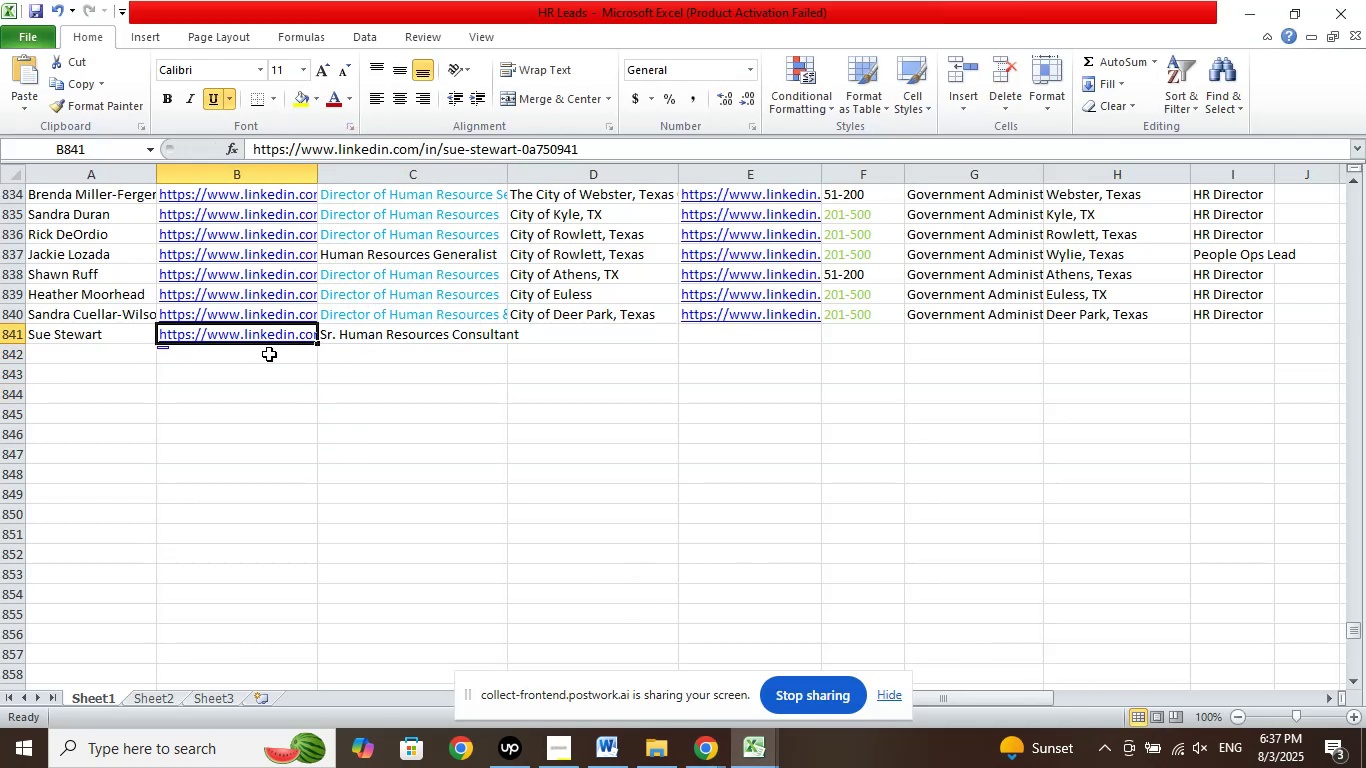 
key(ArrowDown)
 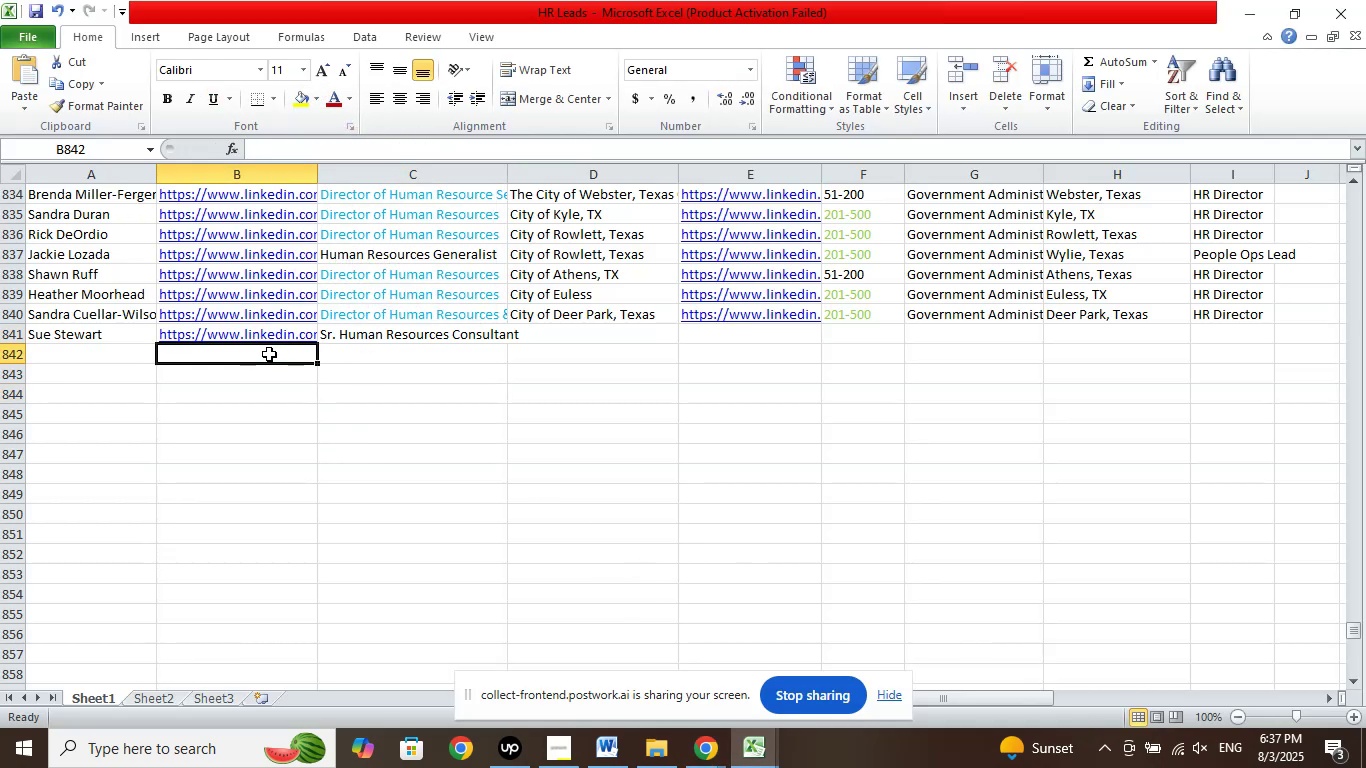 
key(ArrowUp)
 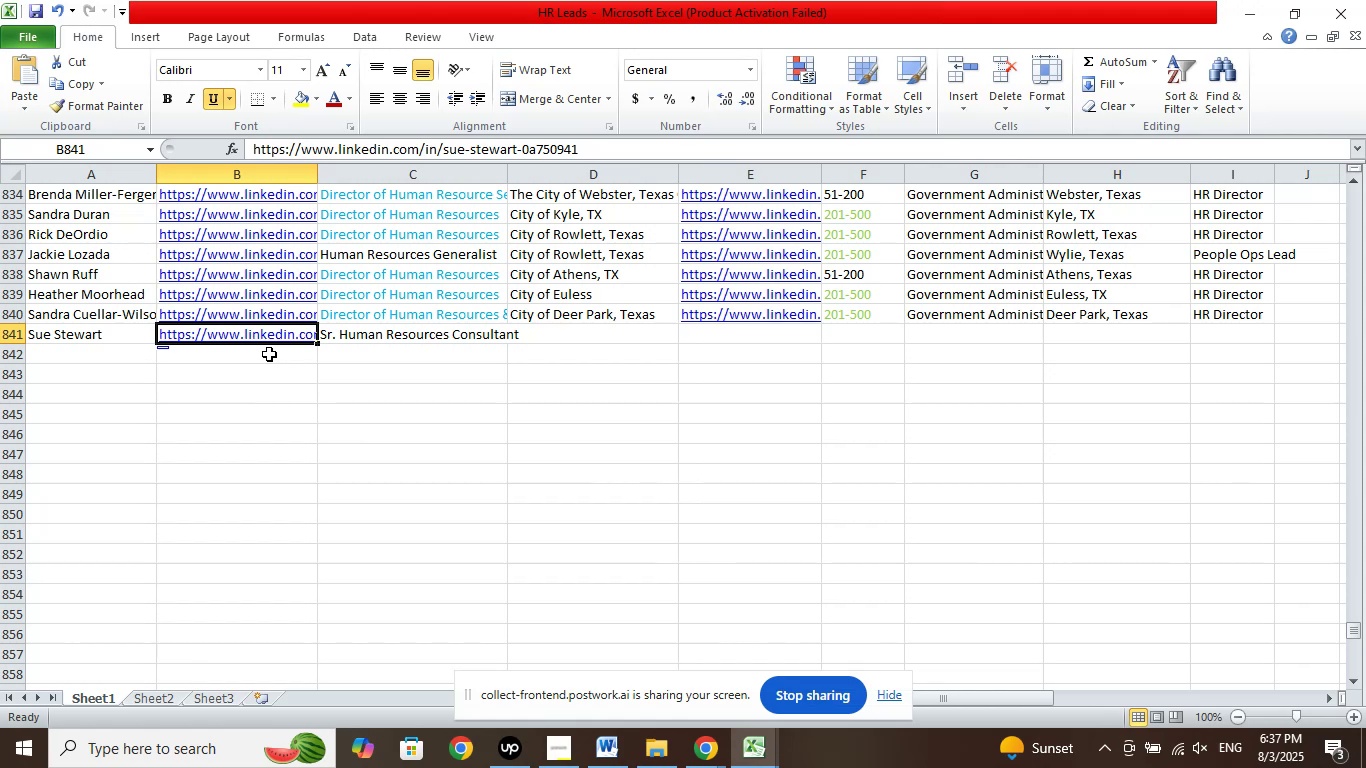 
key(ArrowRight)
 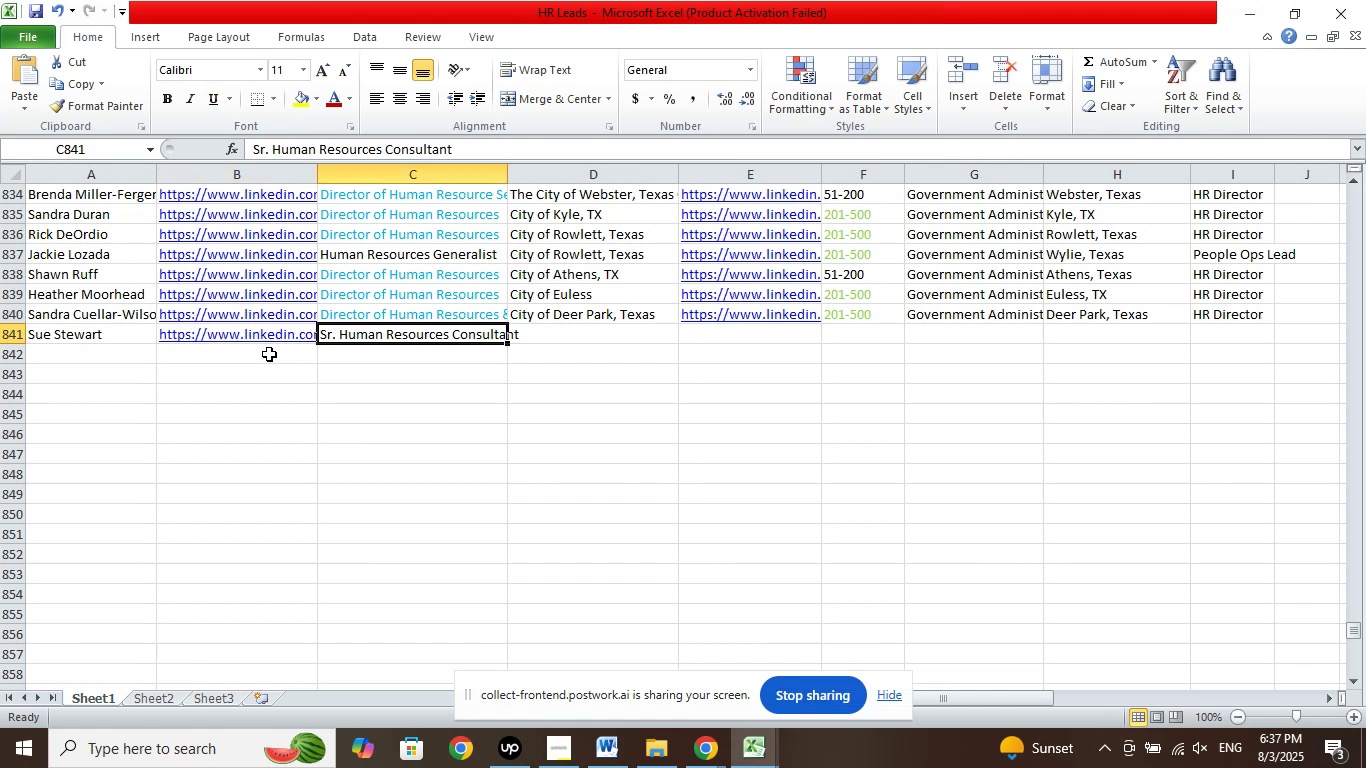 
key(ArrowRight)
 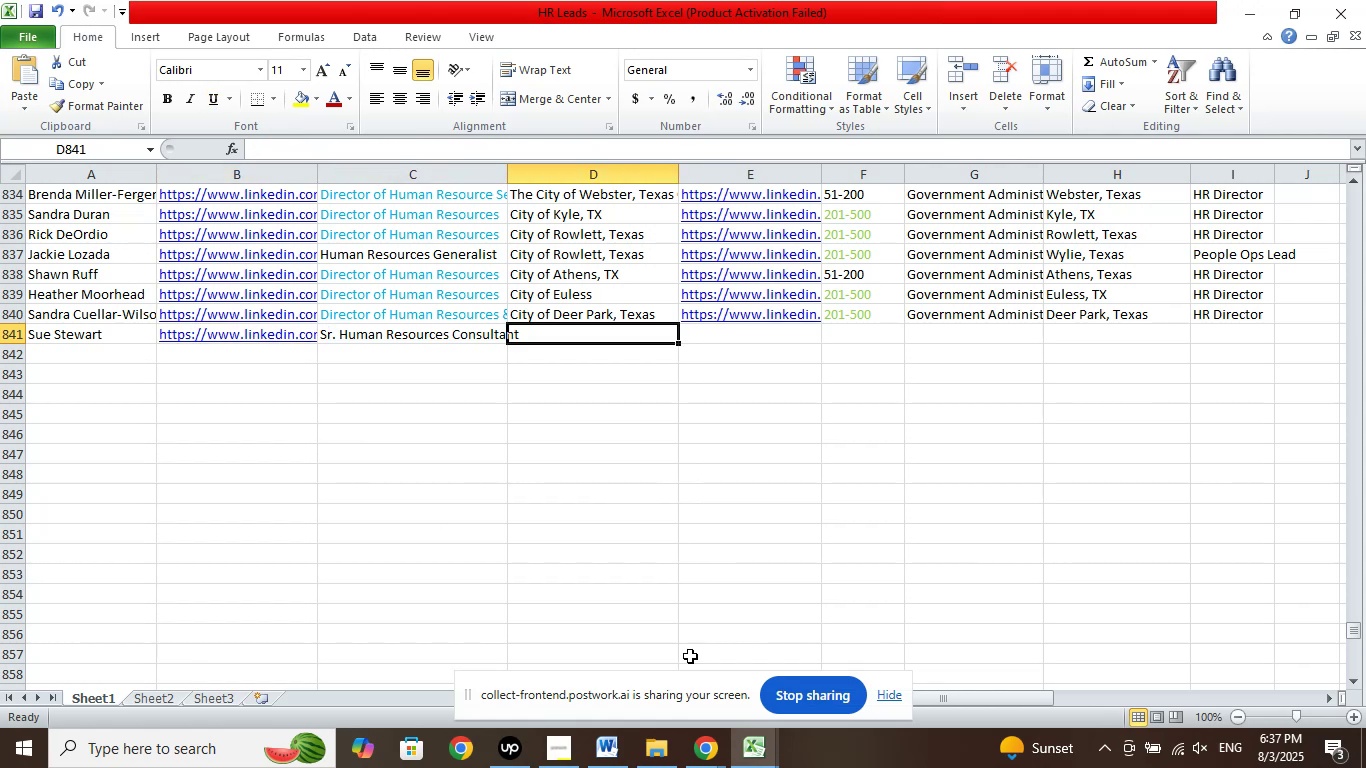 
left_click([707, 746])
 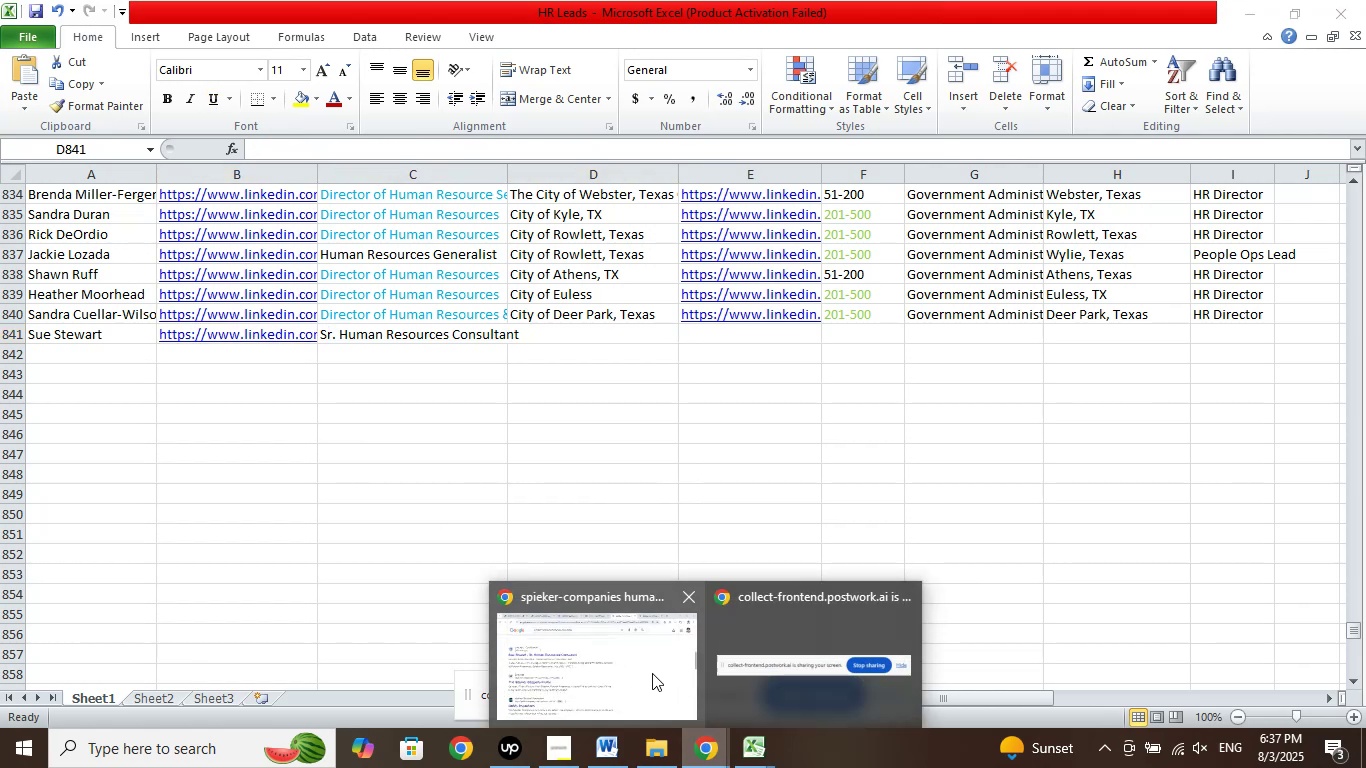 
left_click([652, 671])
 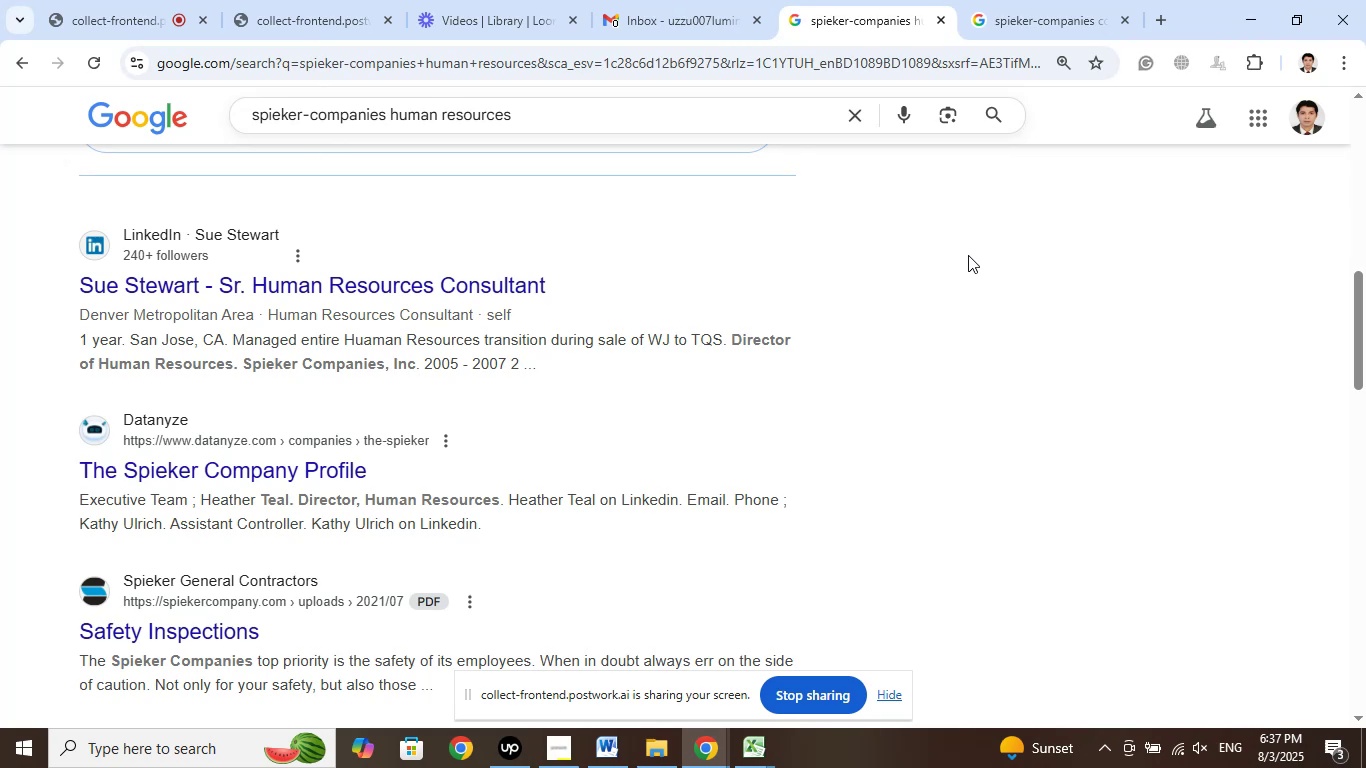 
wait(13.1)
 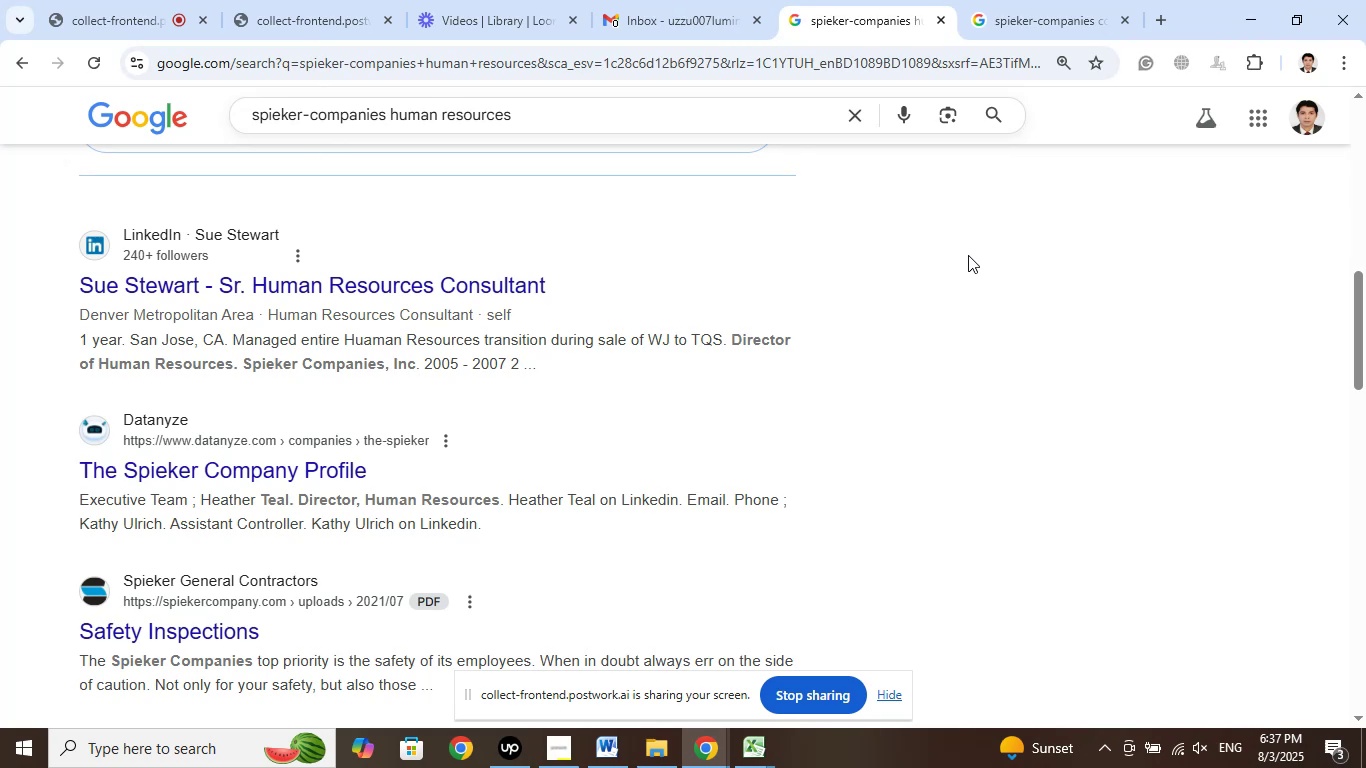 
left_click([1041, 0])
 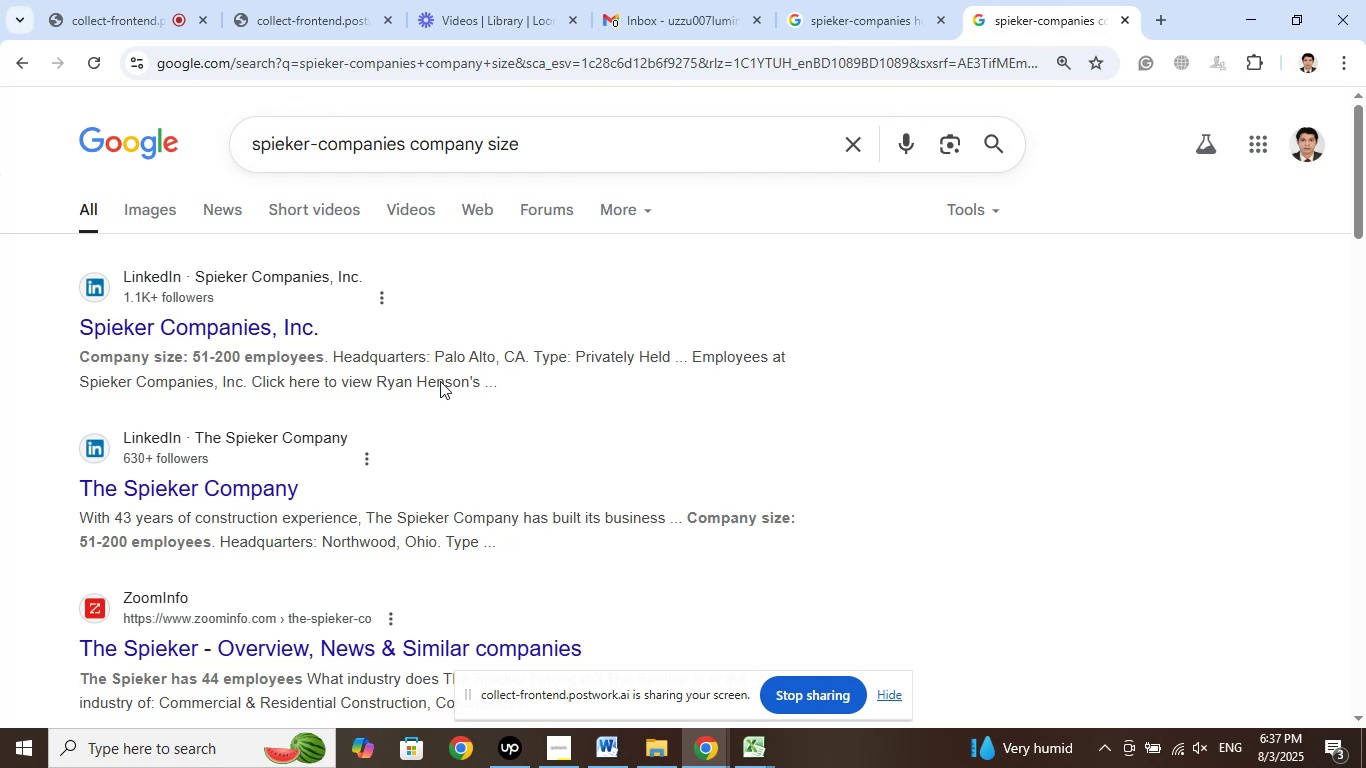 
wait(8.54)
 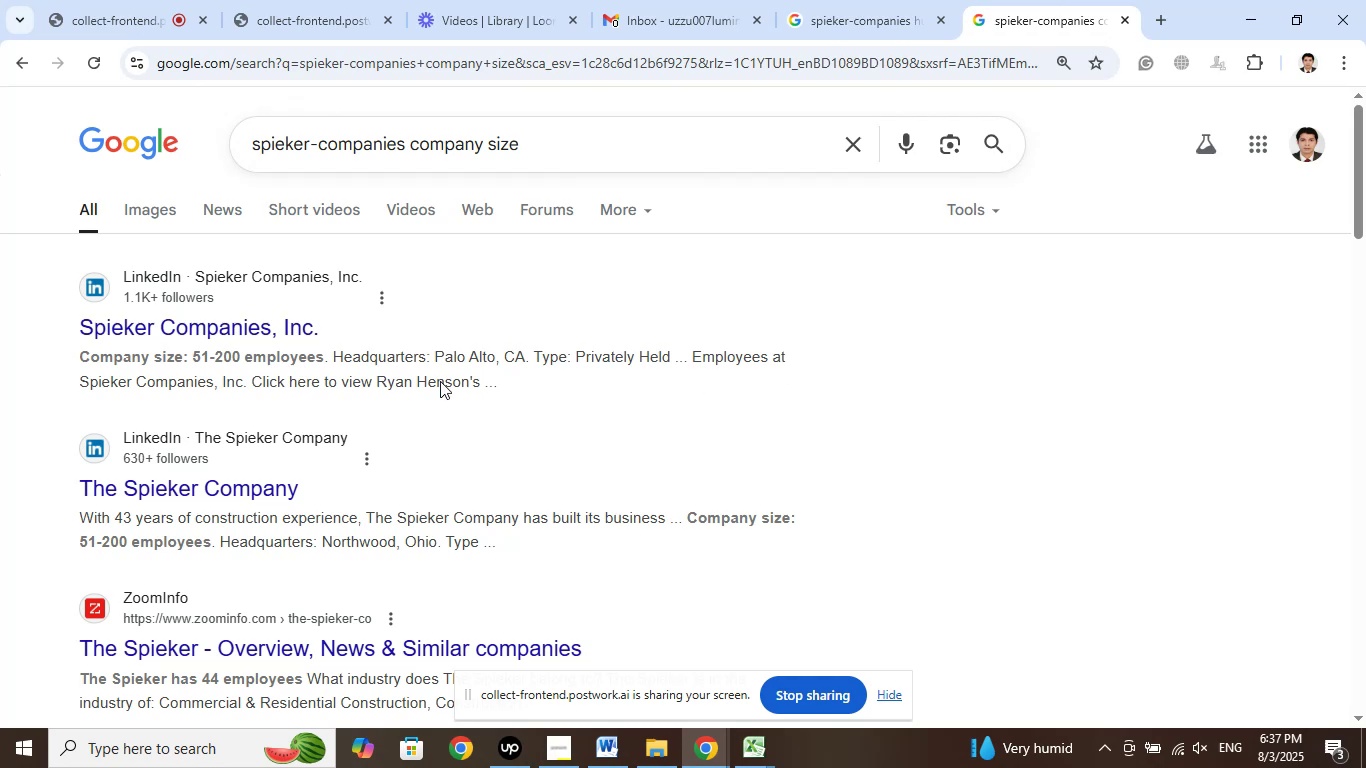 
left_click_drag(start_coordinate=[71, 324], to_coordinate=[81, 325])
 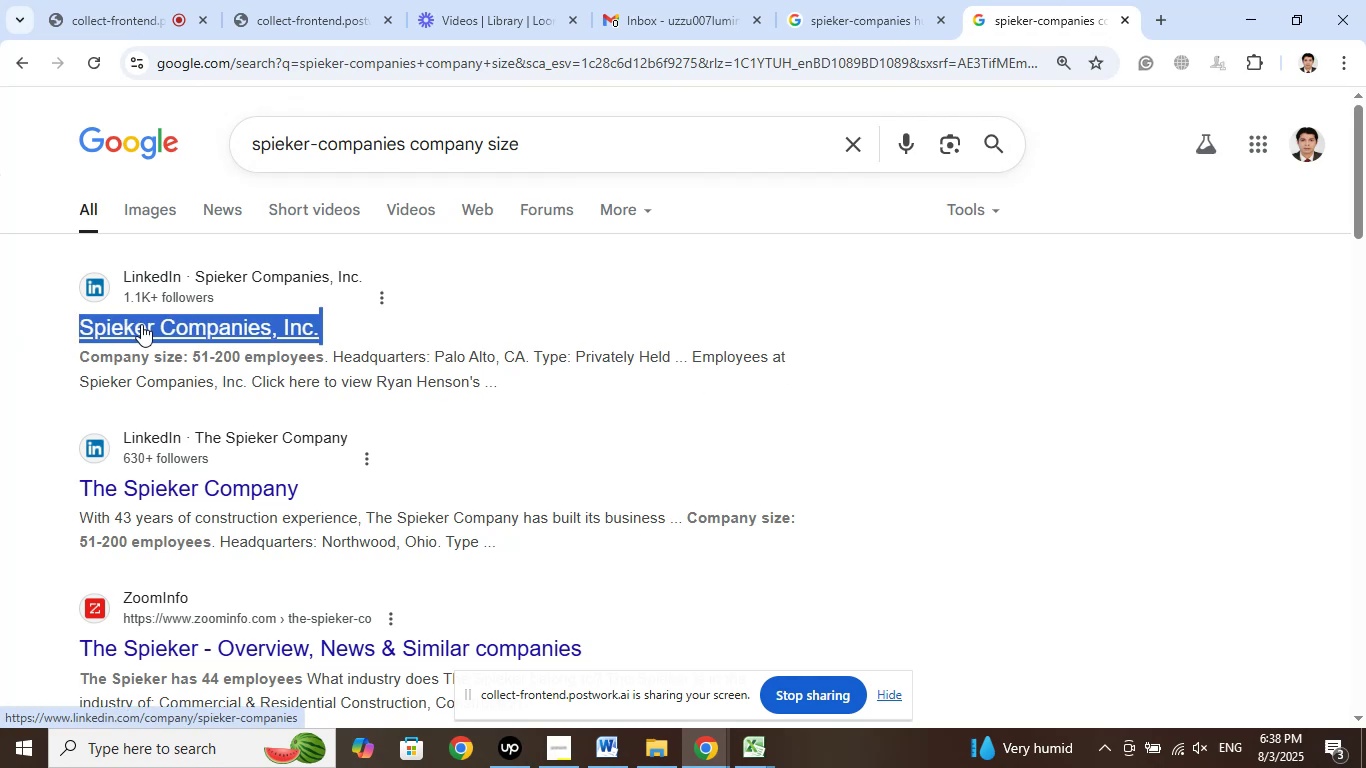 
right_click([141, 324])
 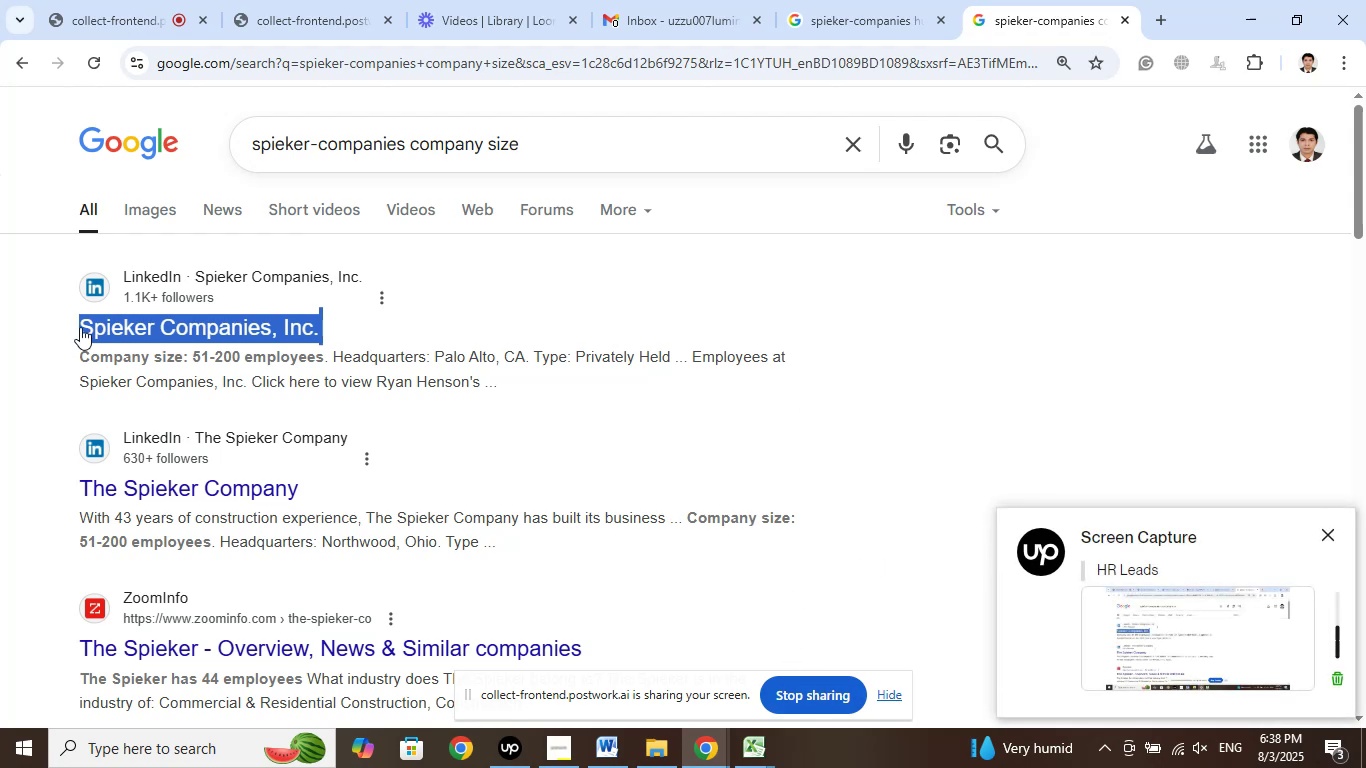 
wait(13.68)
 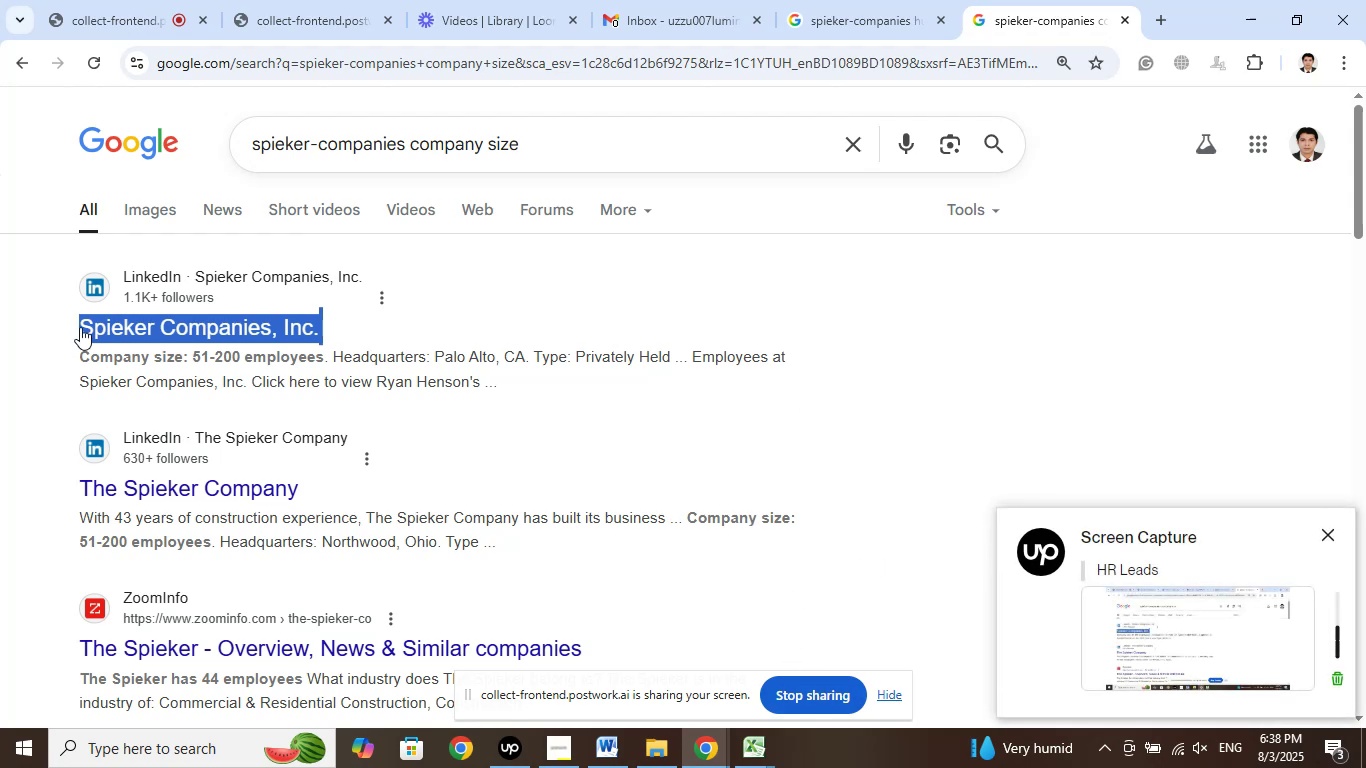 
left_click([859, 0])
 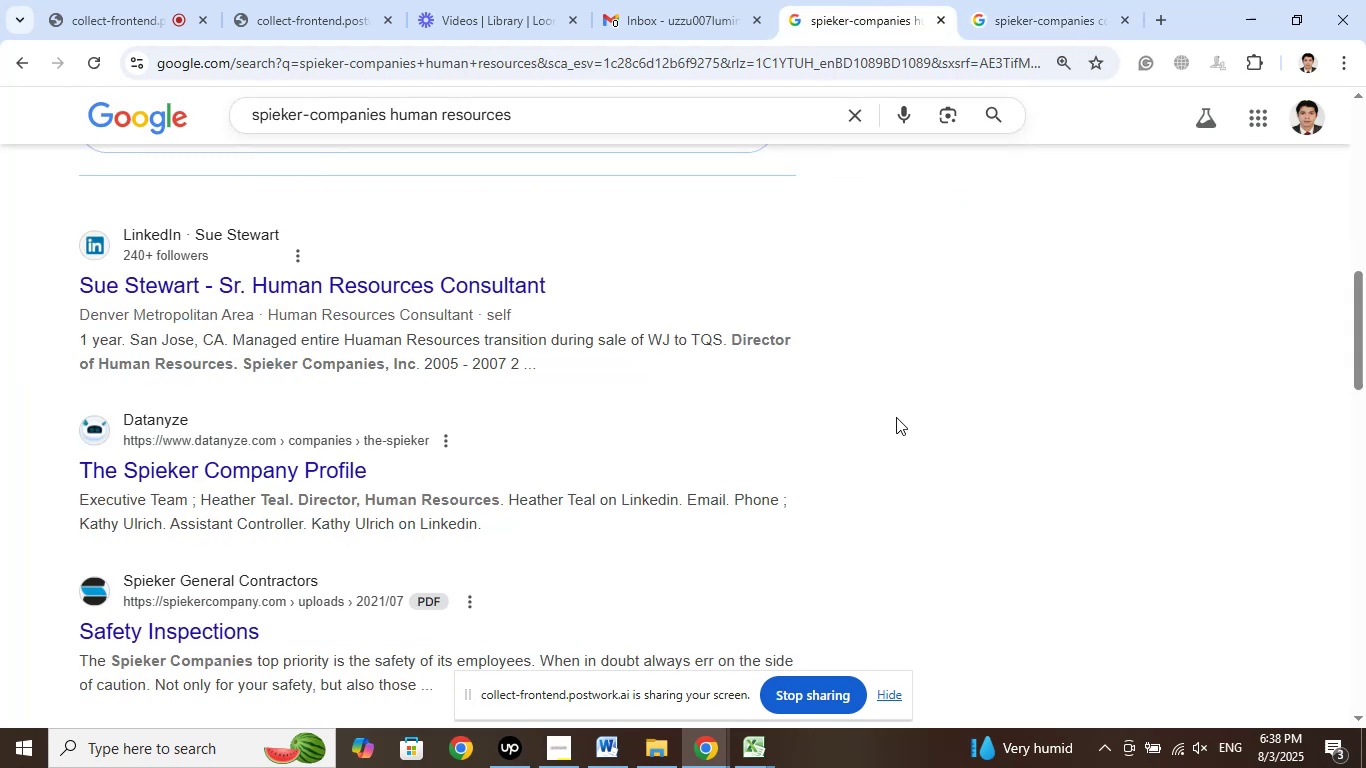 
wait(9.11)
 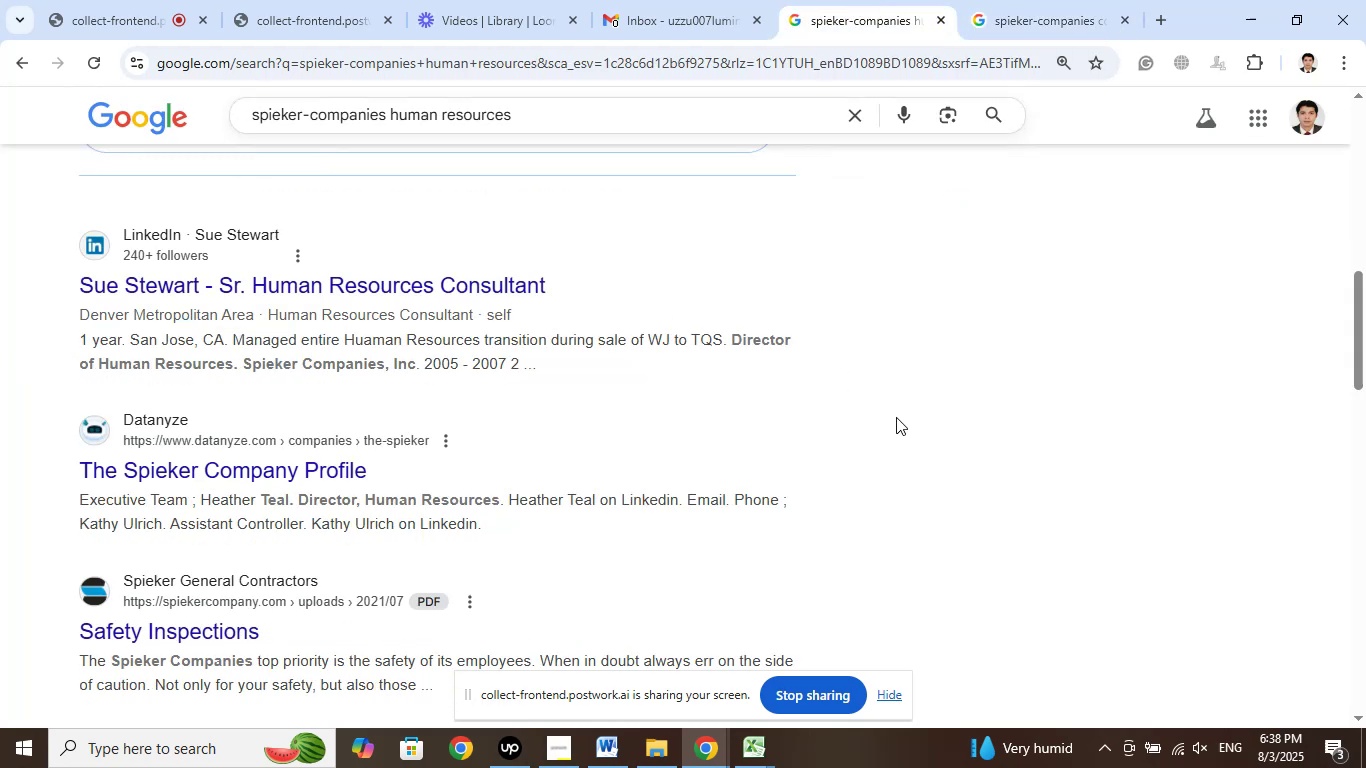 
left_click([1029, 0])
 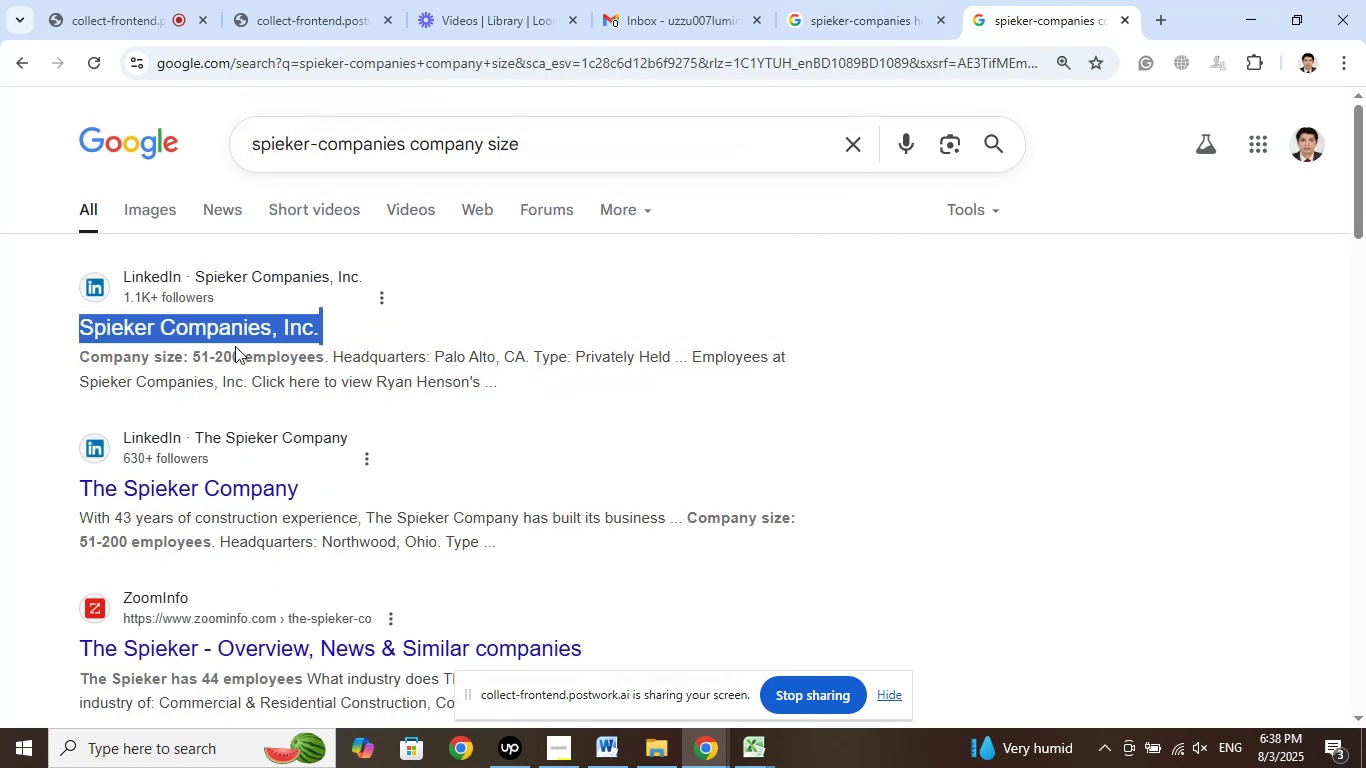 
right_click([236, 336])
 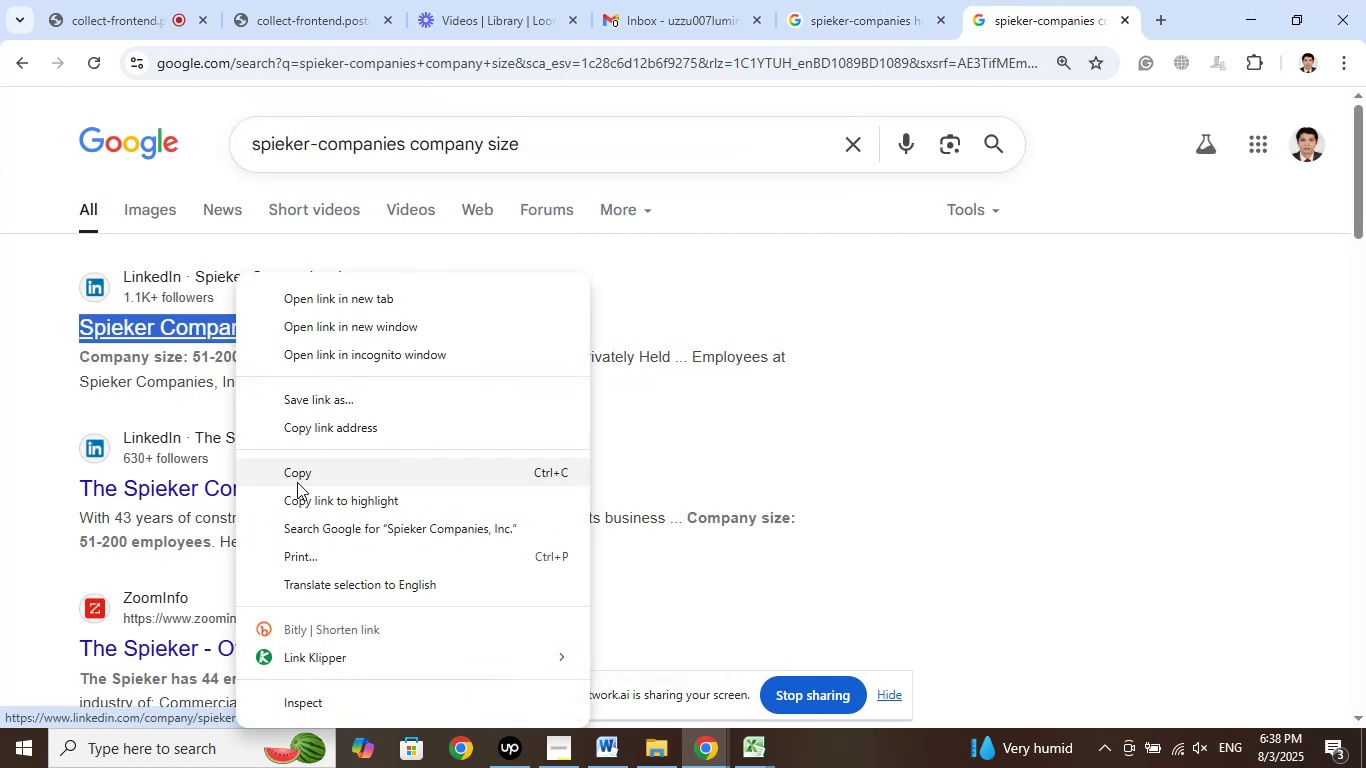 
left_click([297, 482])
 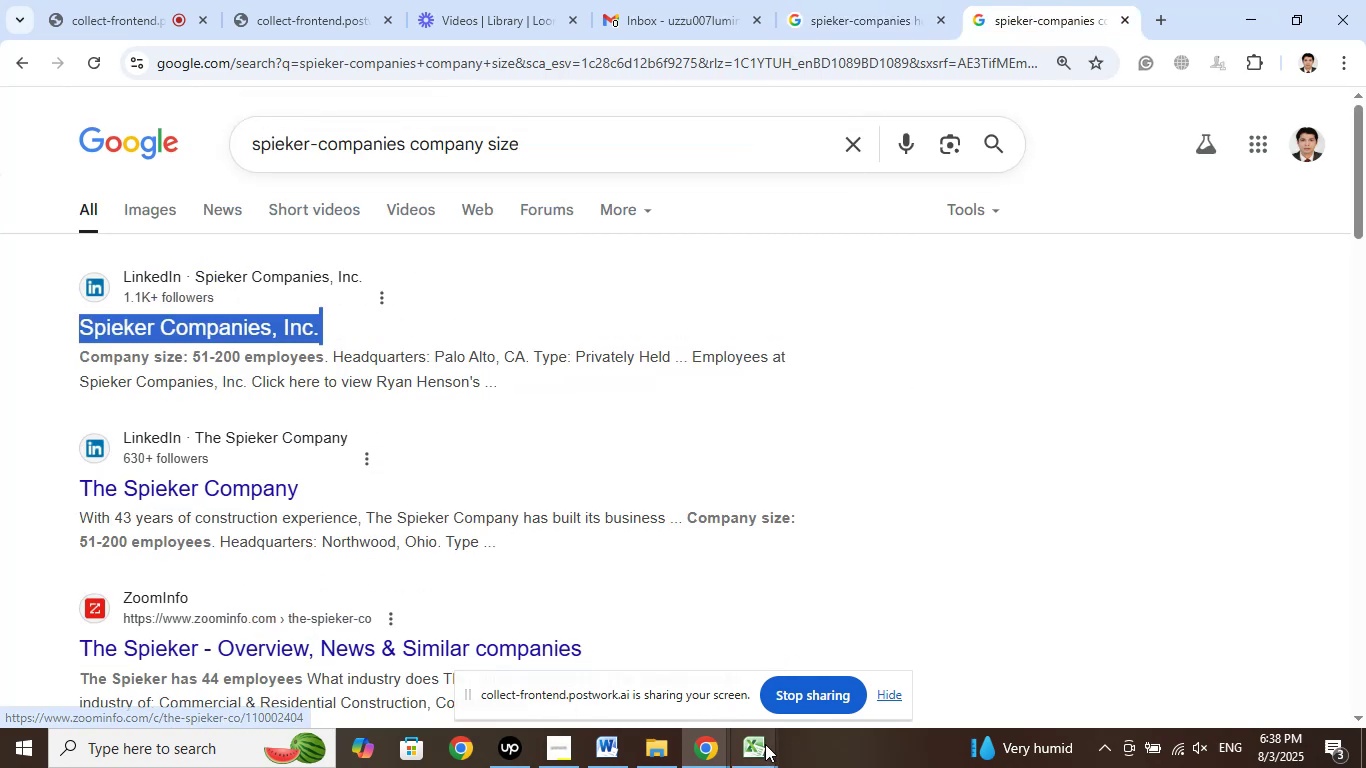 
left_click([767, 745])
 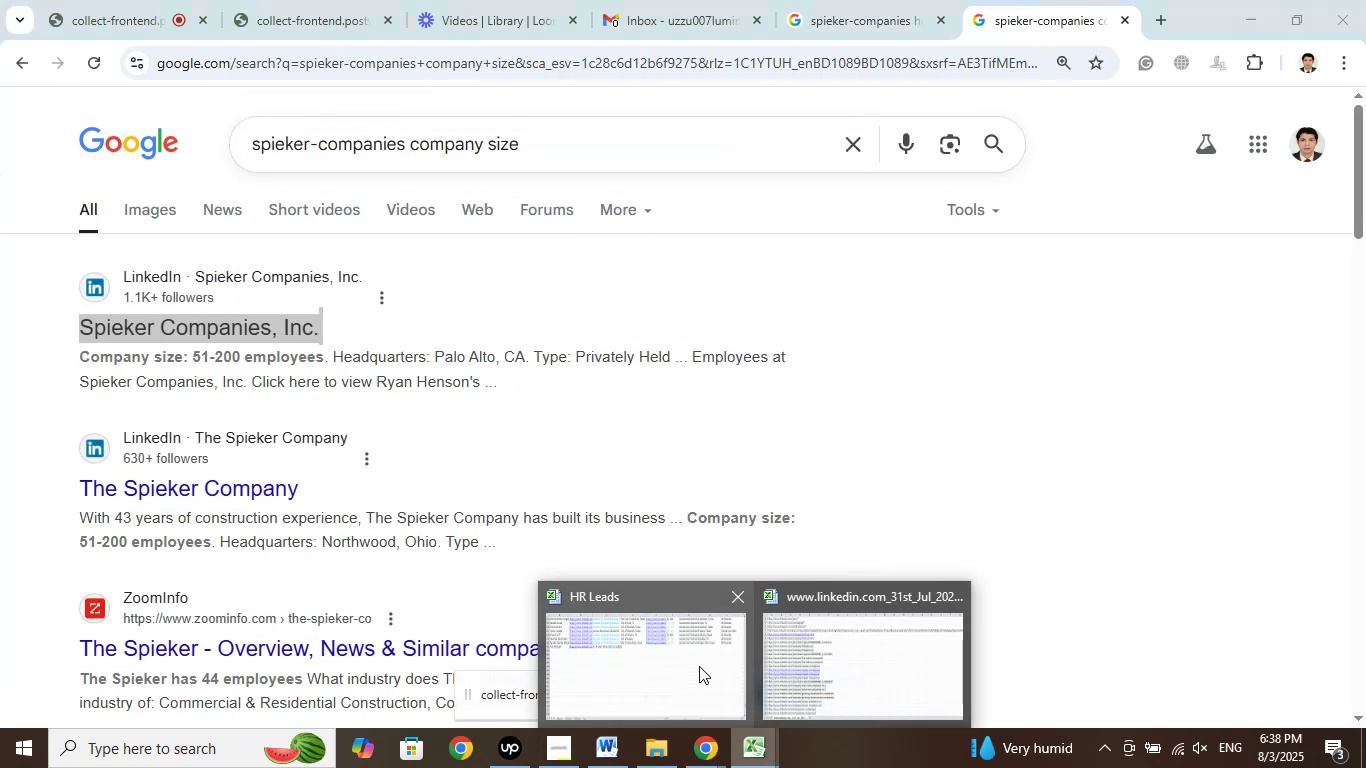 
left_click([694, 662])
 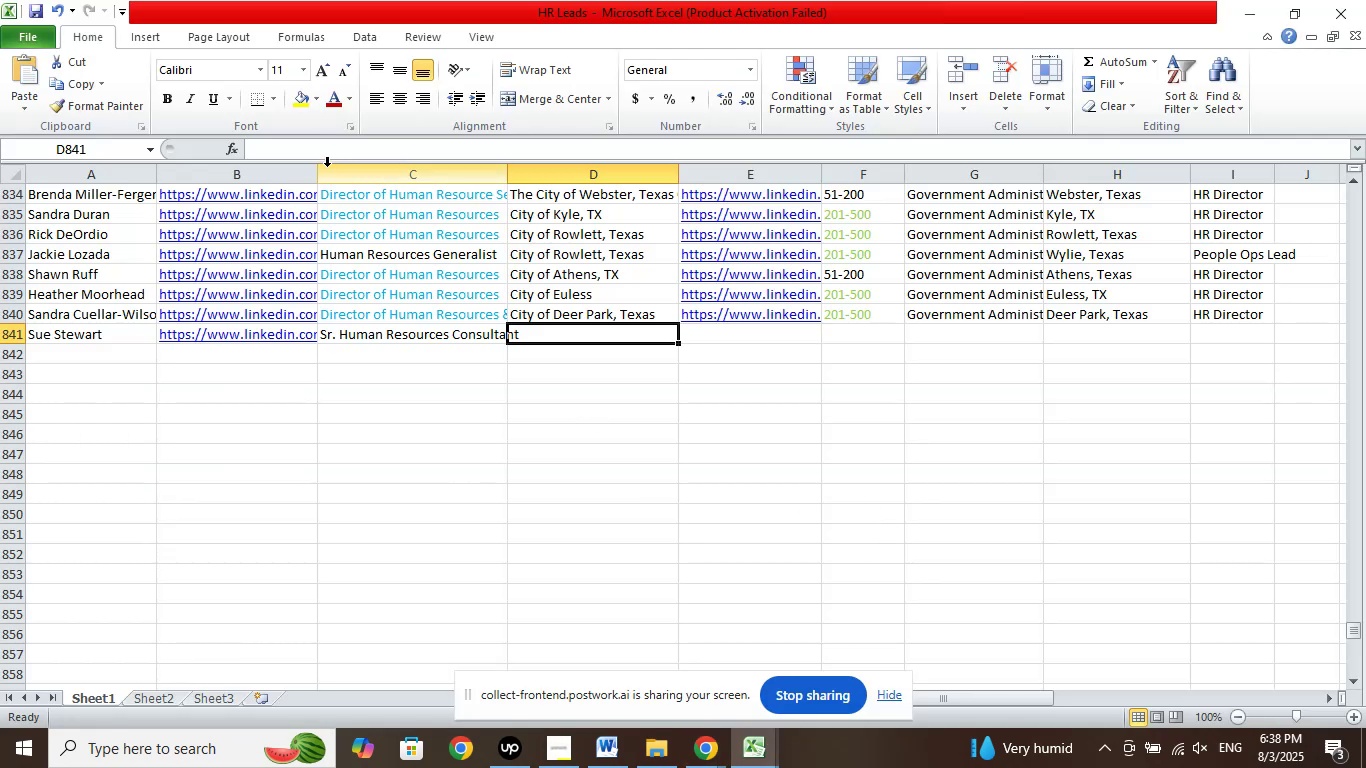 
left_click([315, 156])
 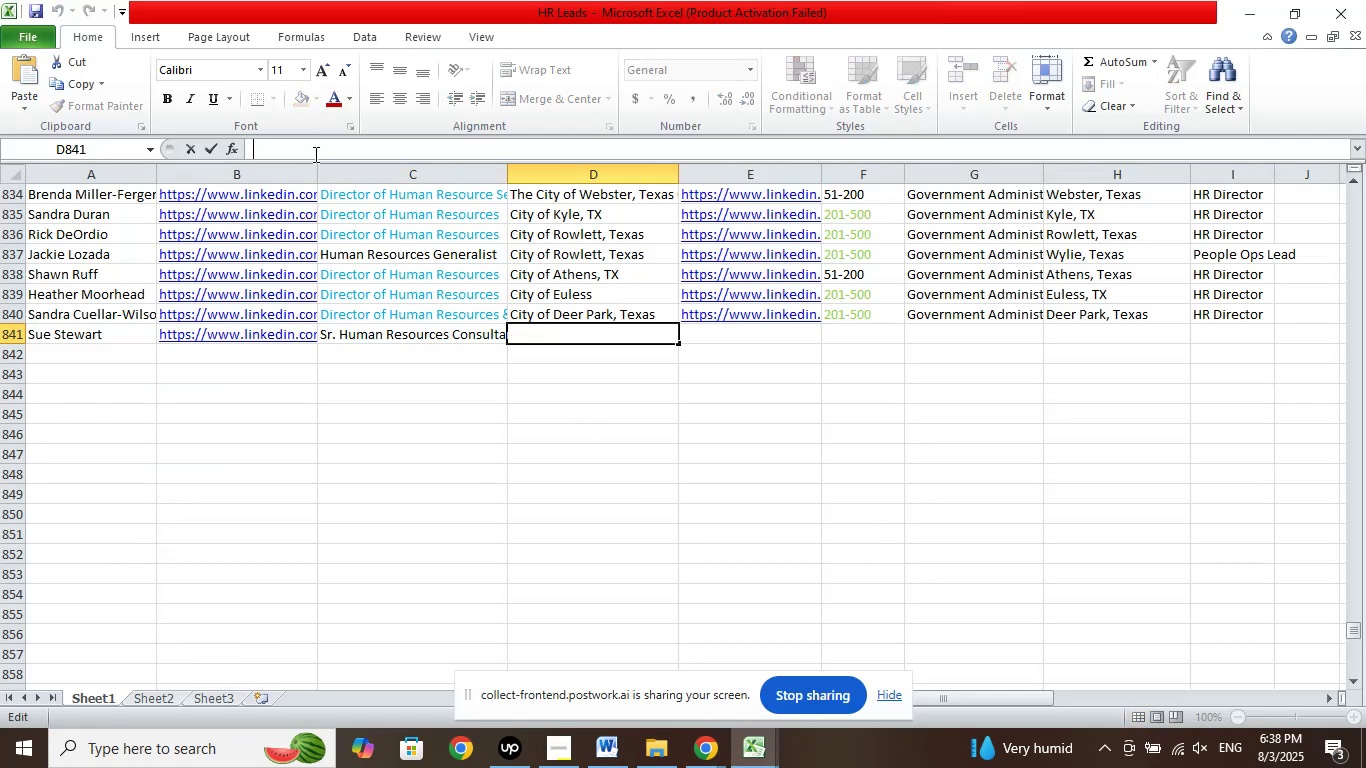 
right_click([314, 154])
 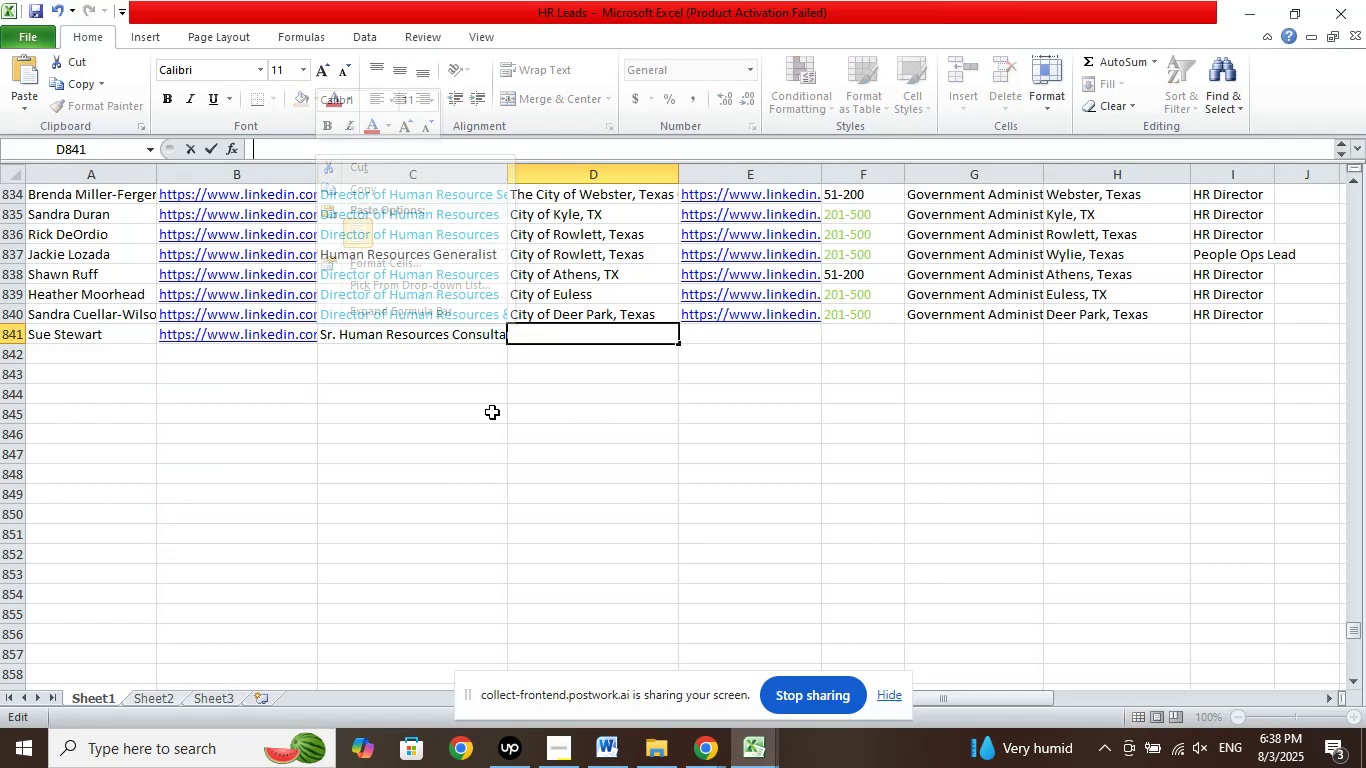 
left_click([501, 424])
 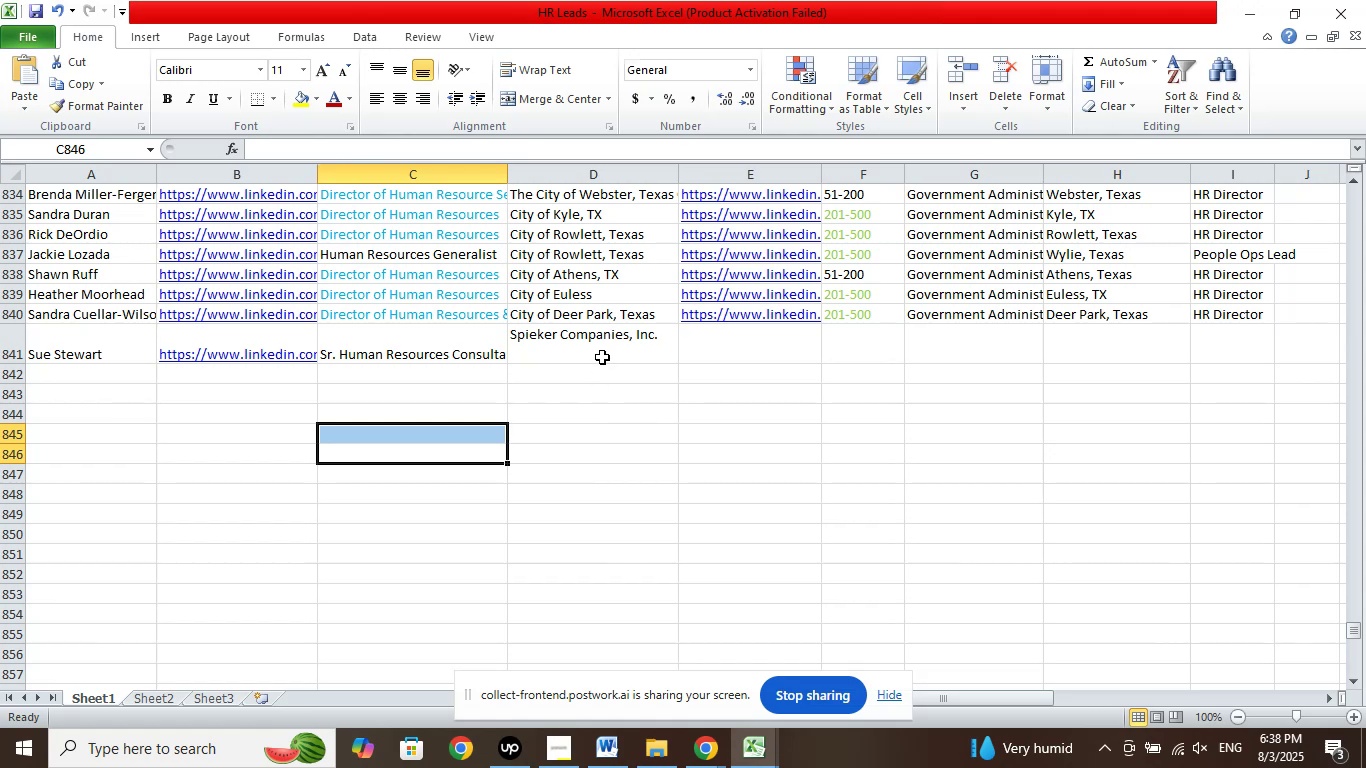 
left_click([602, 357])
 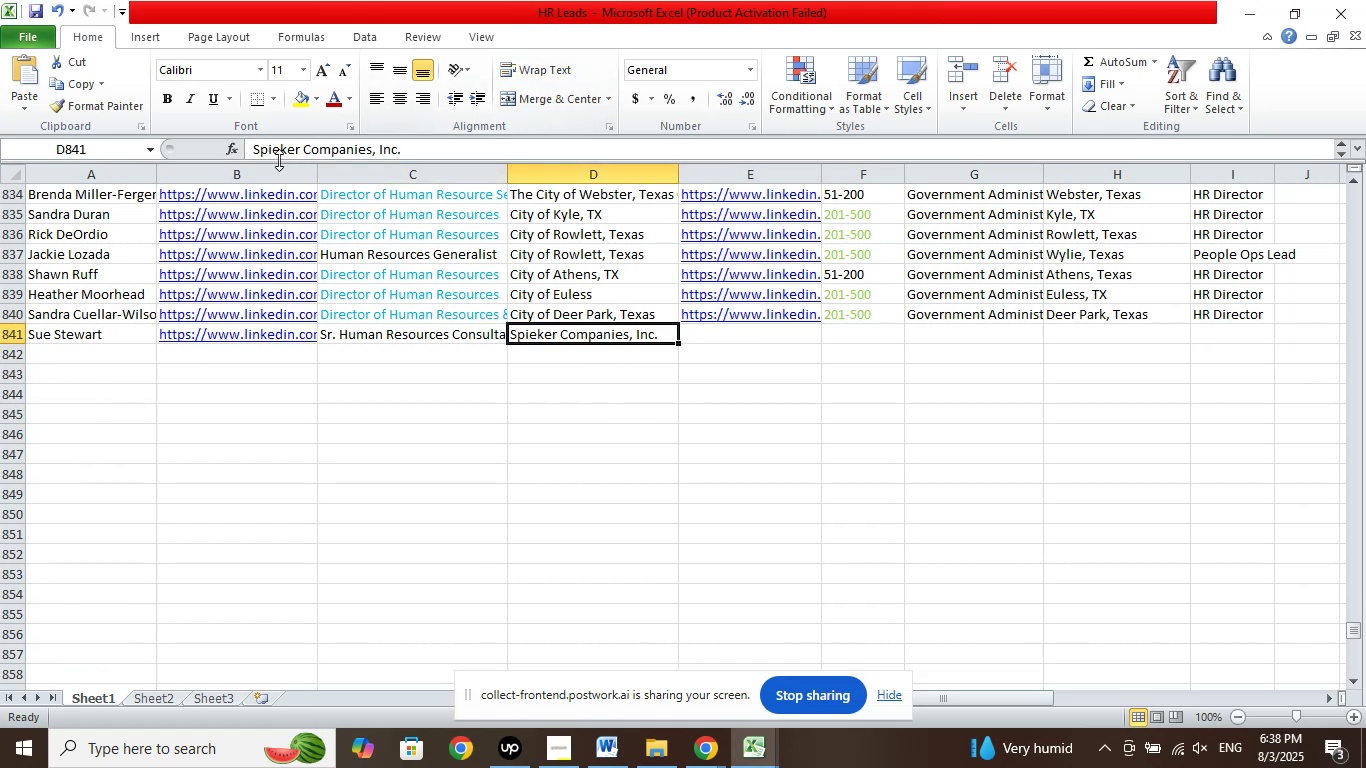 
left_click([258, 148])
 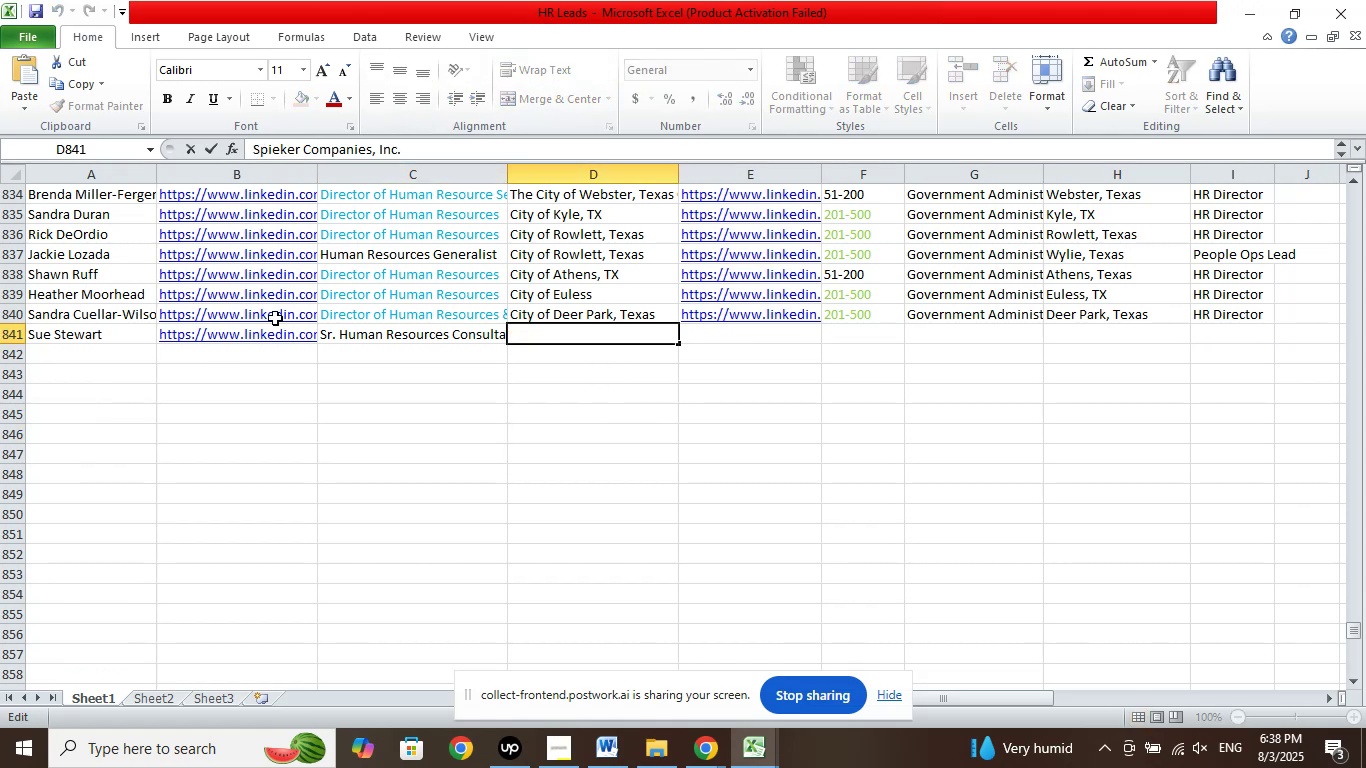 
key(ArrowLeft)
 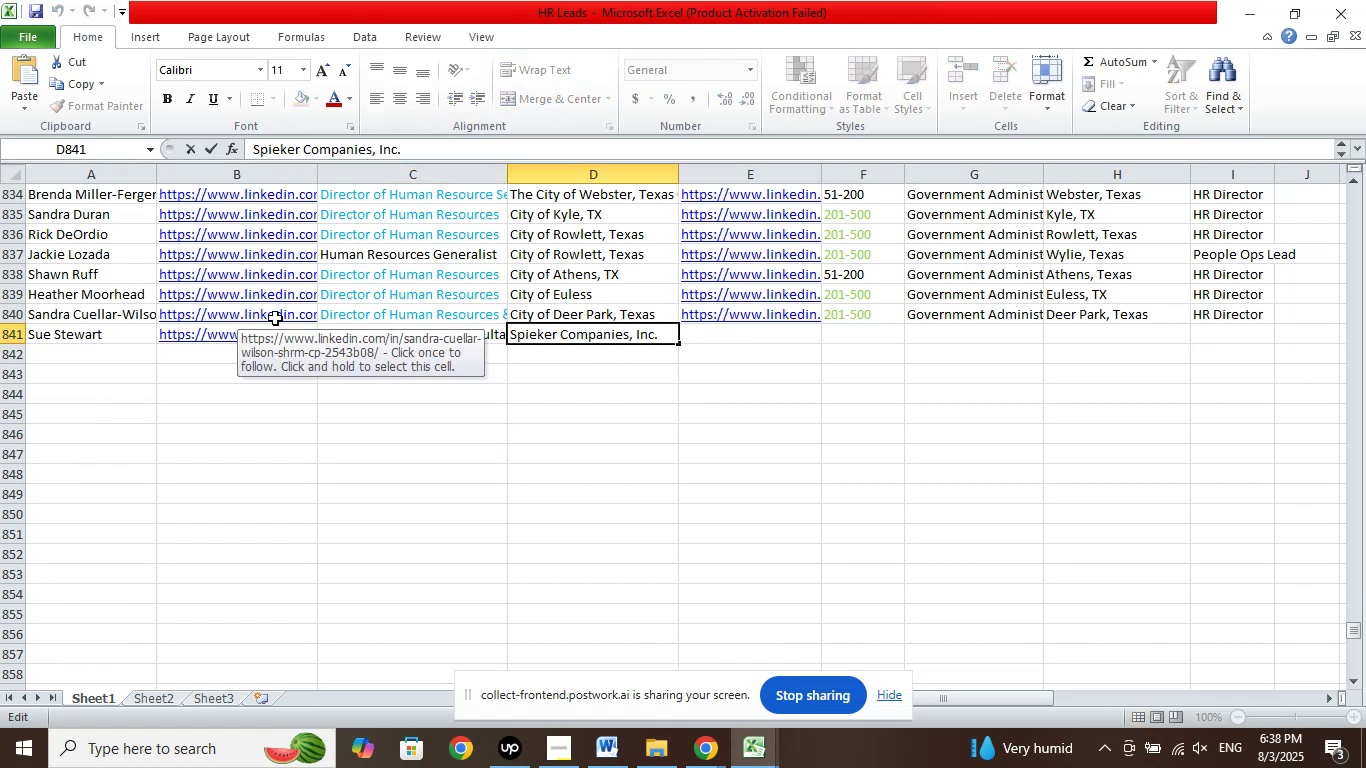 
key(Backspace)
 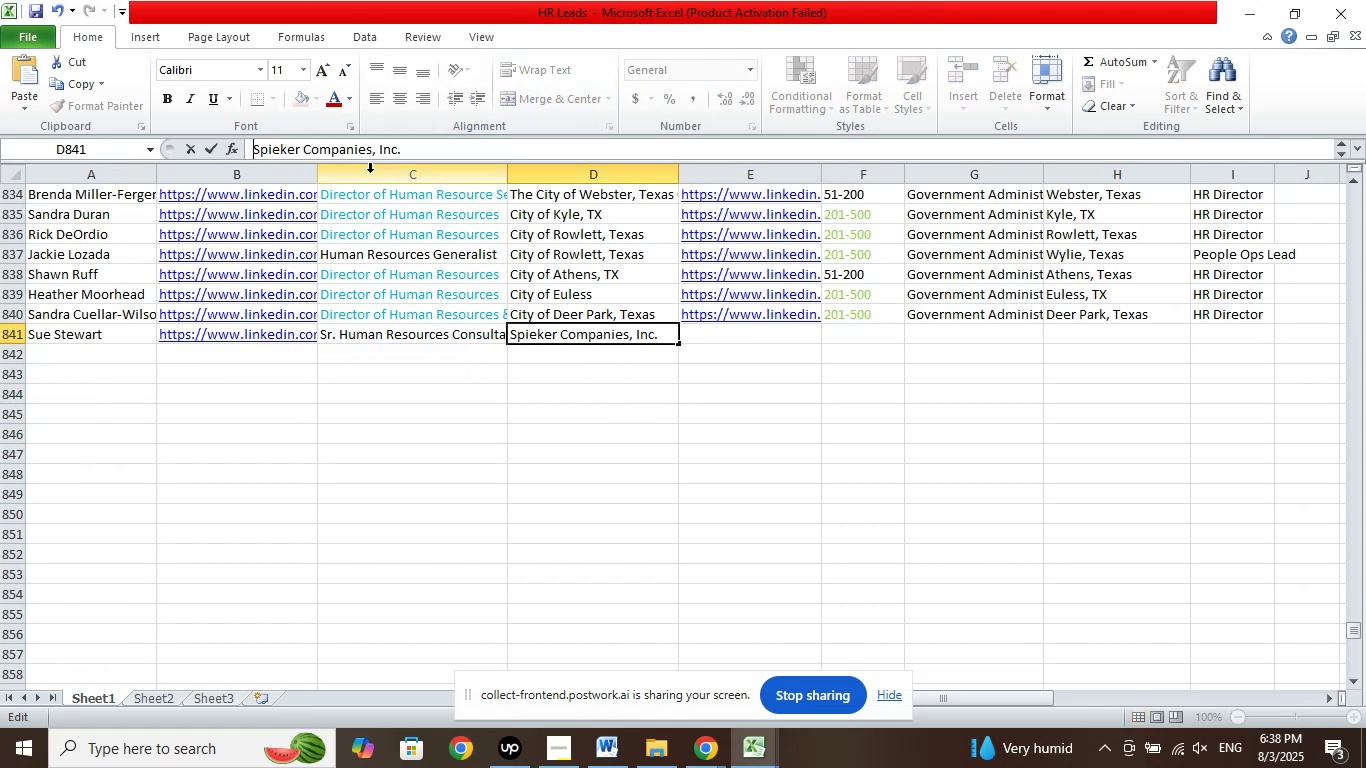 
left_click([413, 161])
 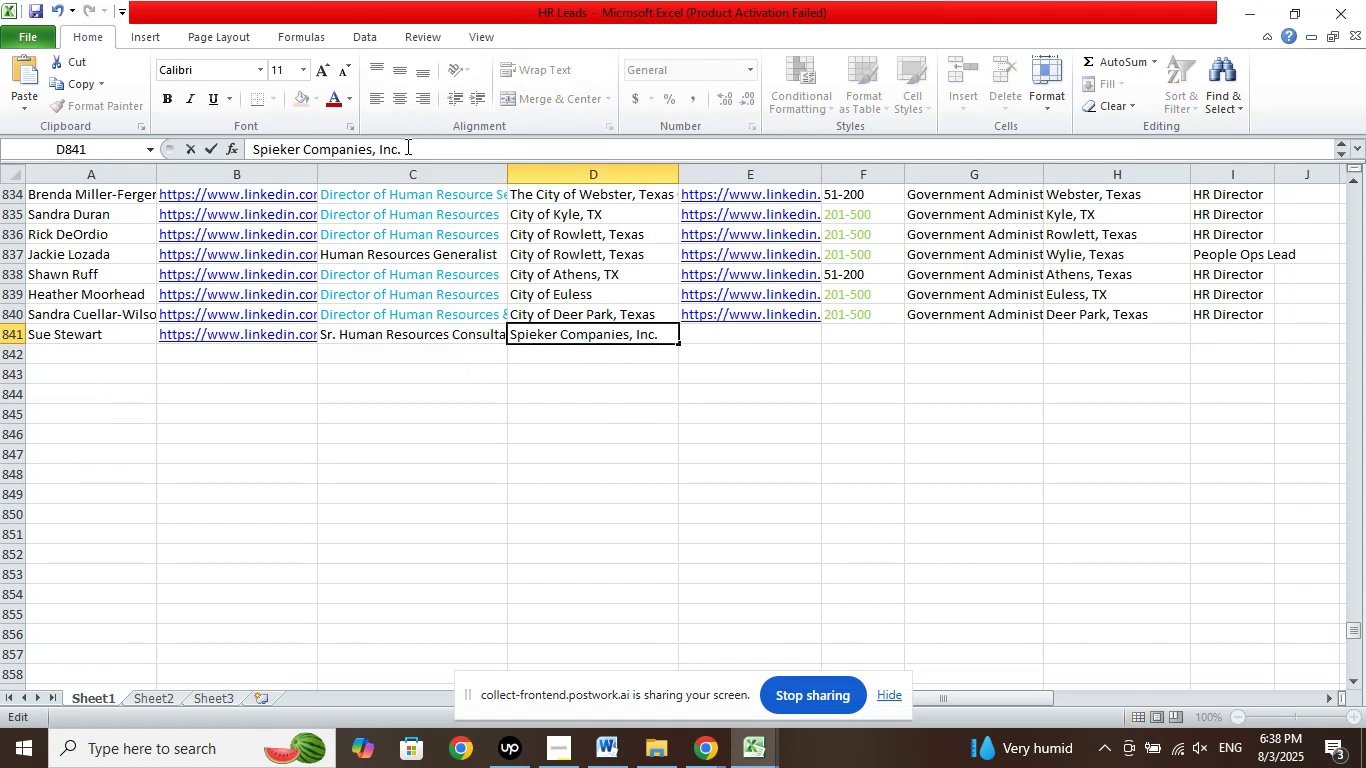 
left_click([406, 146])
 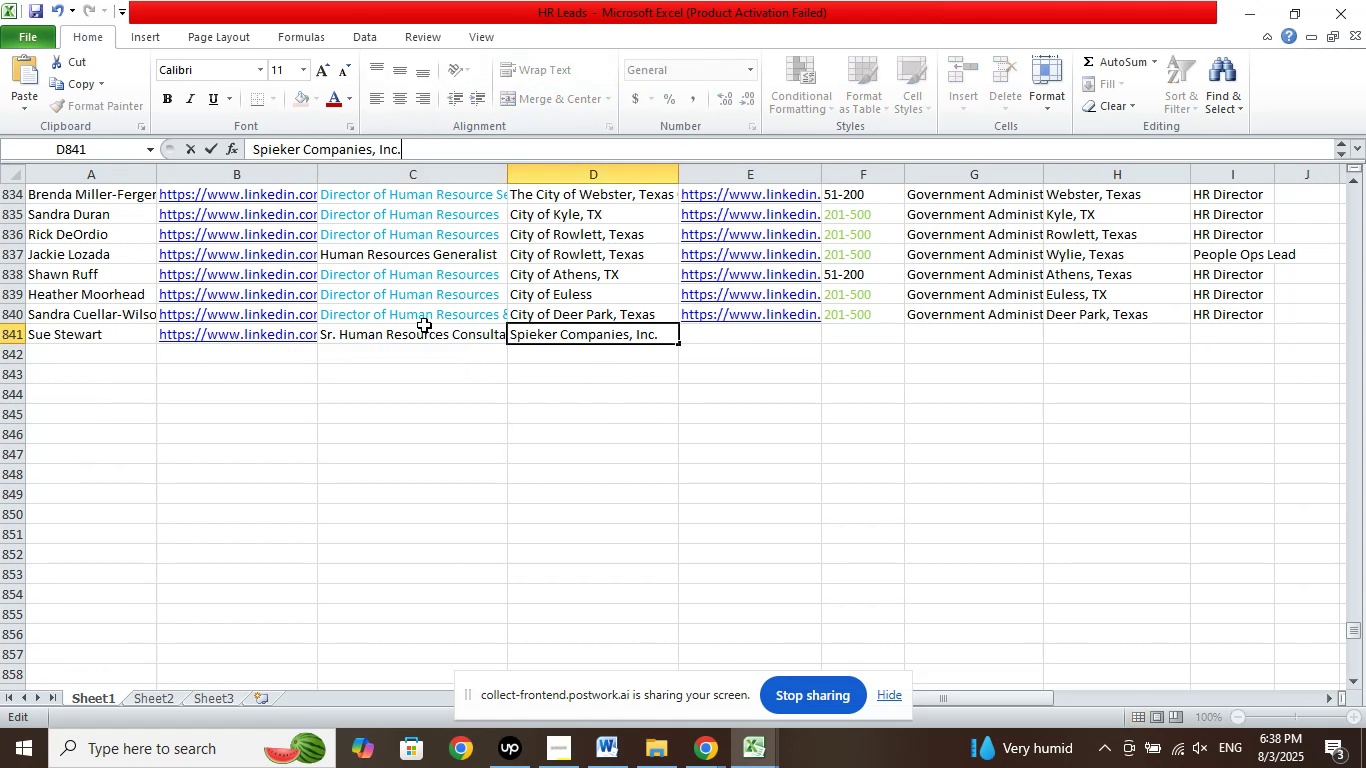 
key(Delete)
 